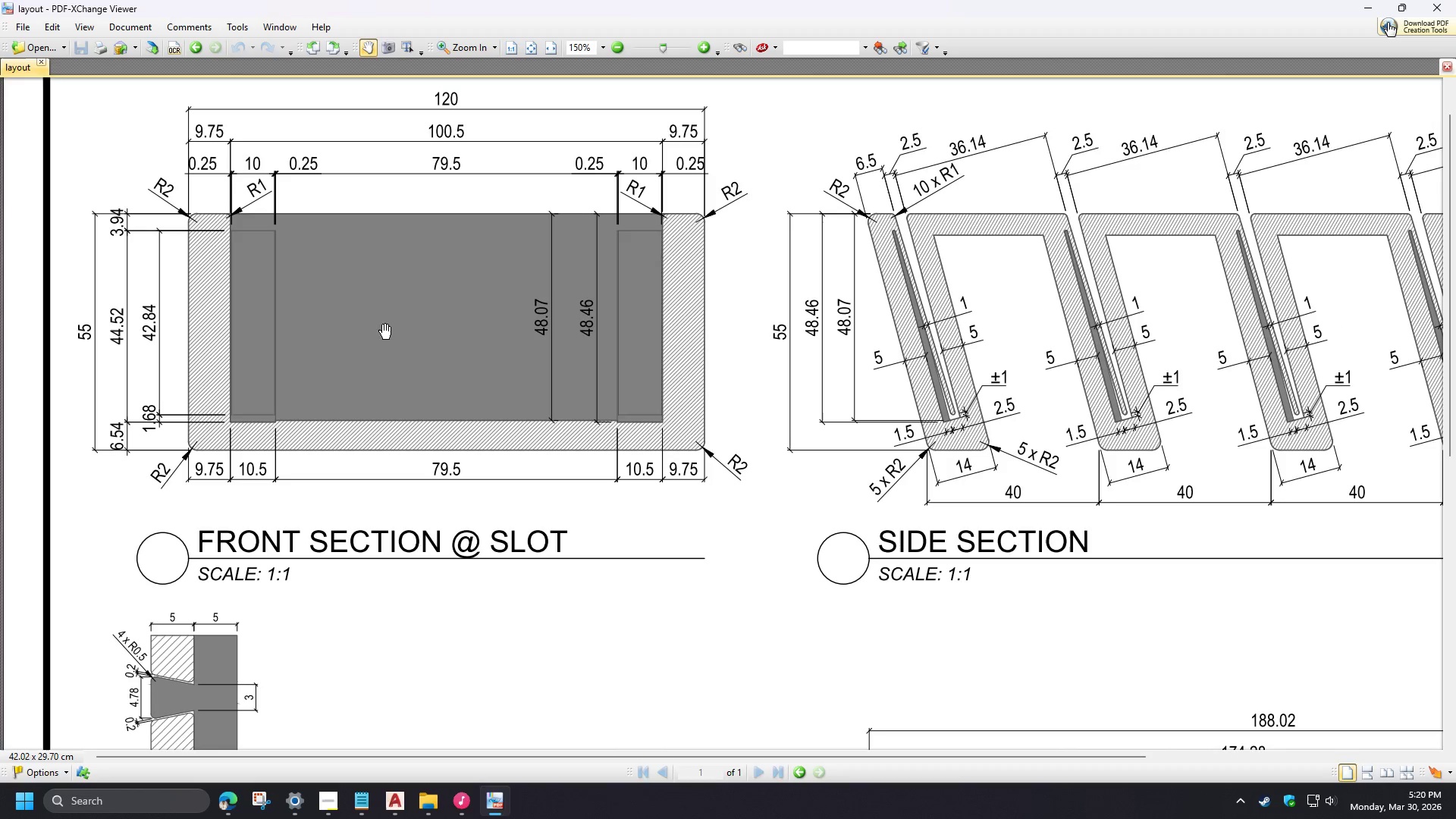 
hold_key(key=ControlLeft, duration=5.98)
 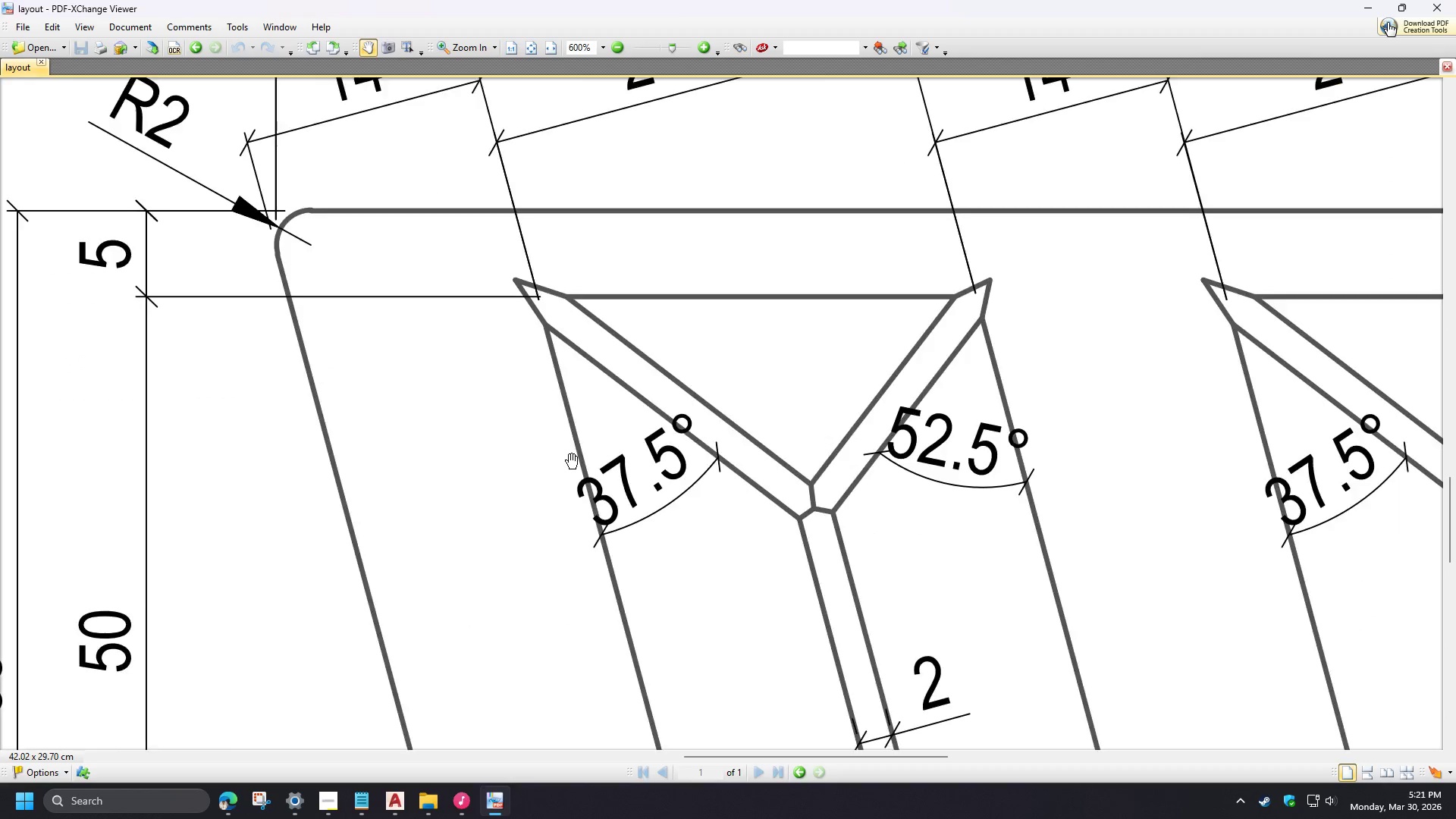 
scroll: coordinate [210, 269], scroll_direction: up, amount: 5.0
 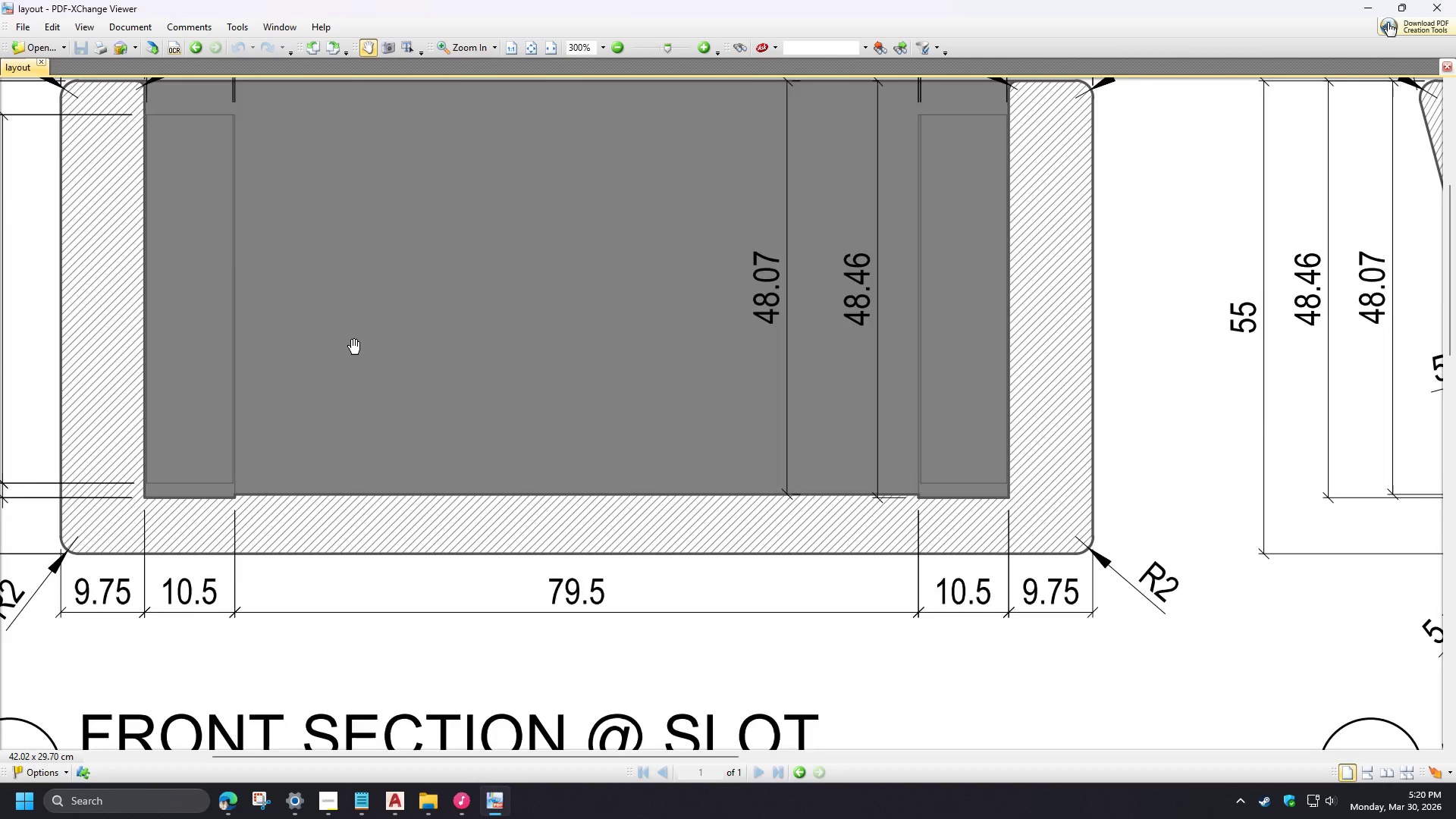 
left_click_drag(start_coordinate=[621, 585], to_coordinate=[632, 429])
 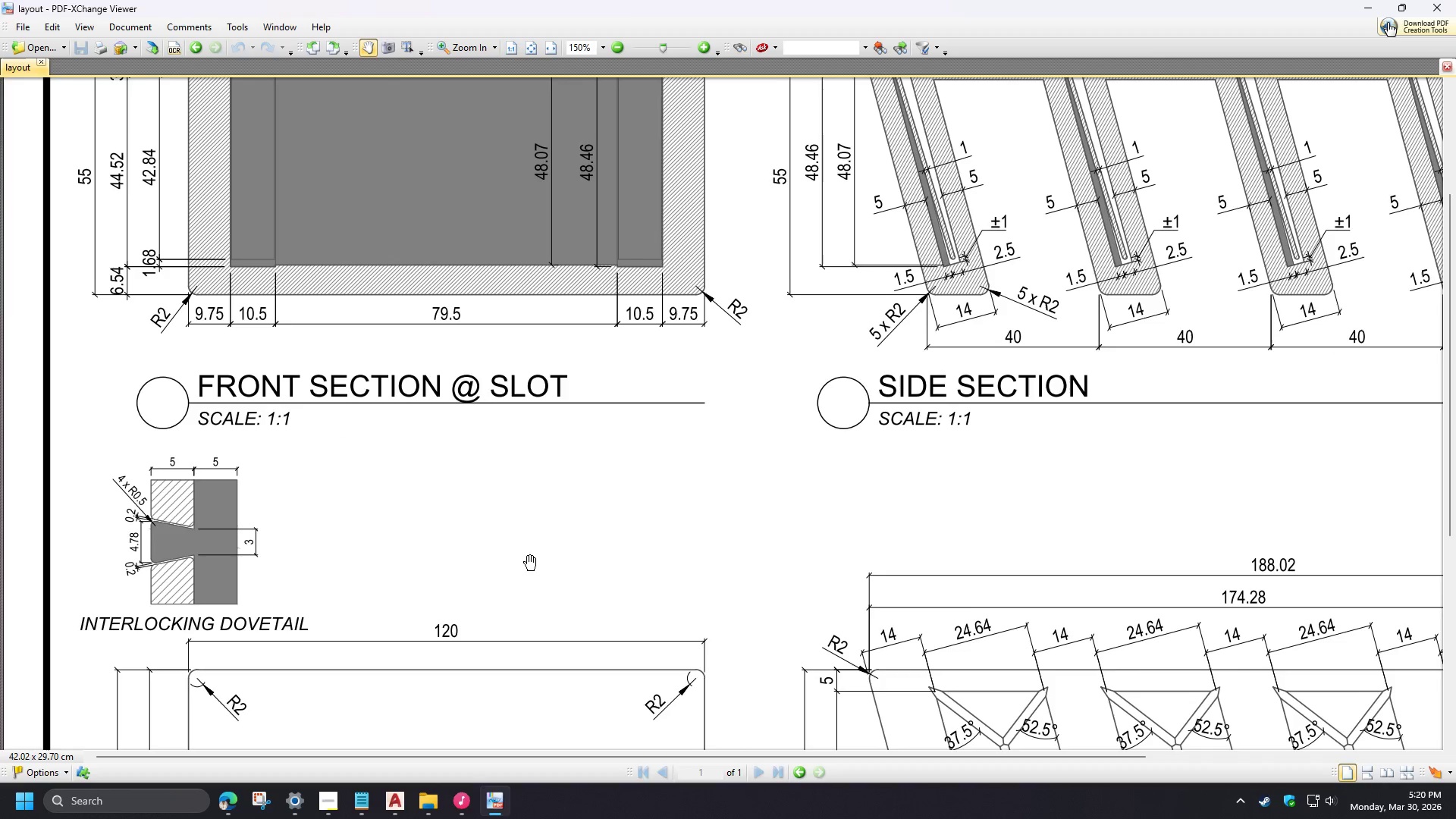 
left_click_drag(start_coordinate=[528, 570], to_coordinate=[518, 378])
 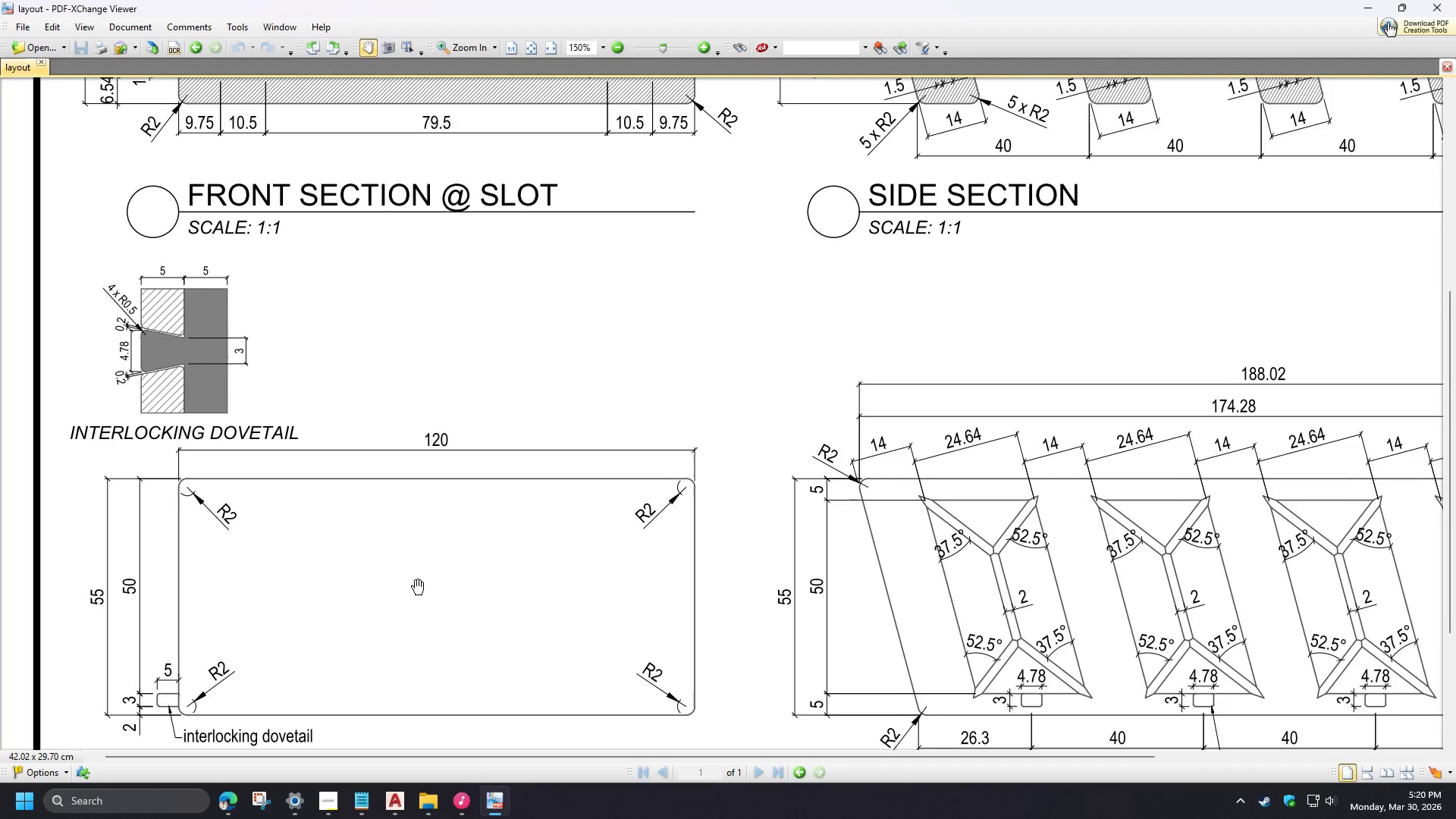 
scroll: coordinate [354, 347], scroll_direction: down, amount: 2.0
 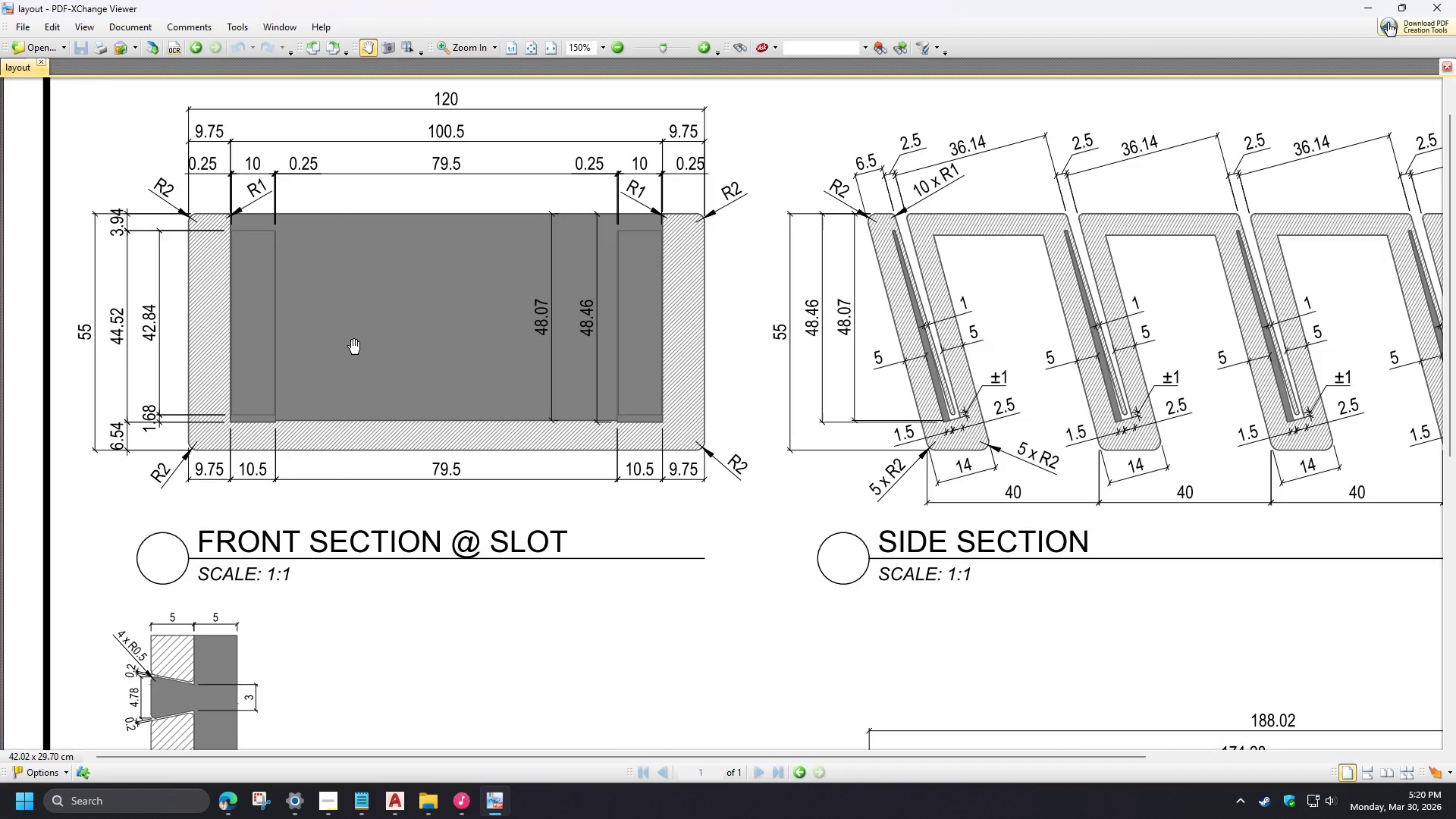 
left_click_drag(start_coordinate=[418, 588], to_coordinate=[439, 340])
 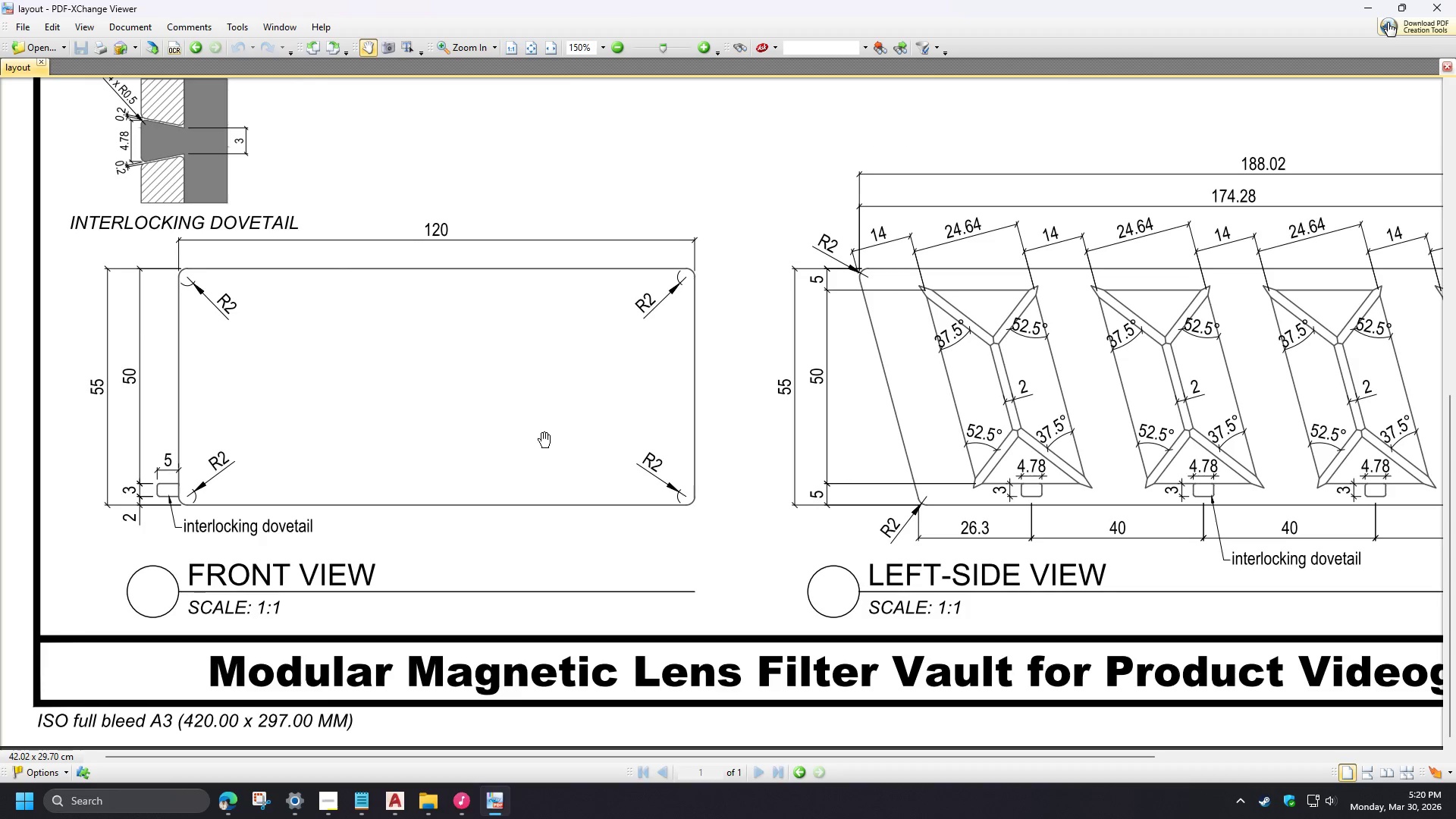 
left_click_drag(start_coordinate=[548, 432], to_coordinate=[160, 430])
 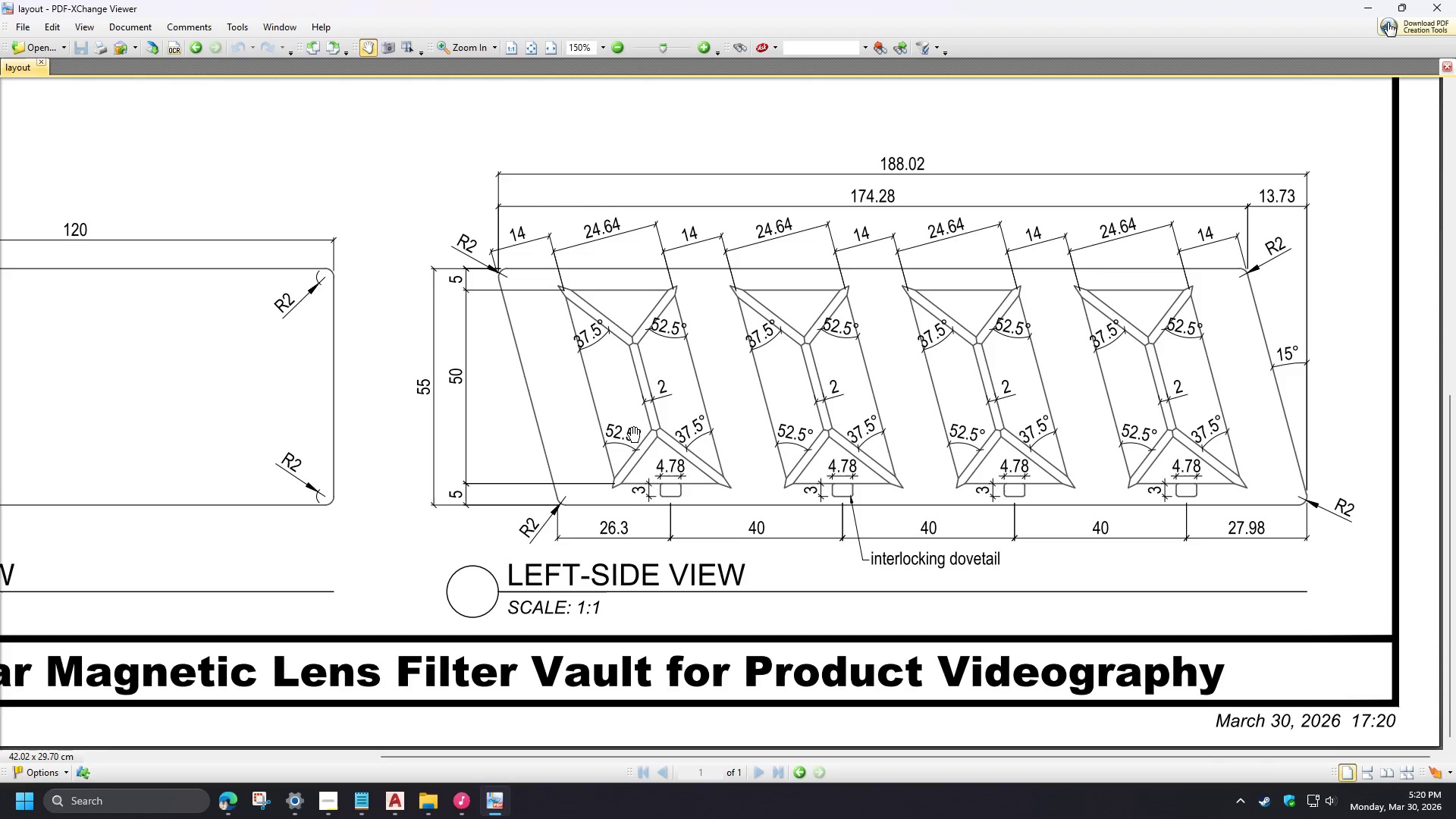 
left_click_drag(start_coordinate=[666, 435], to_coordinate=[364, 513])
 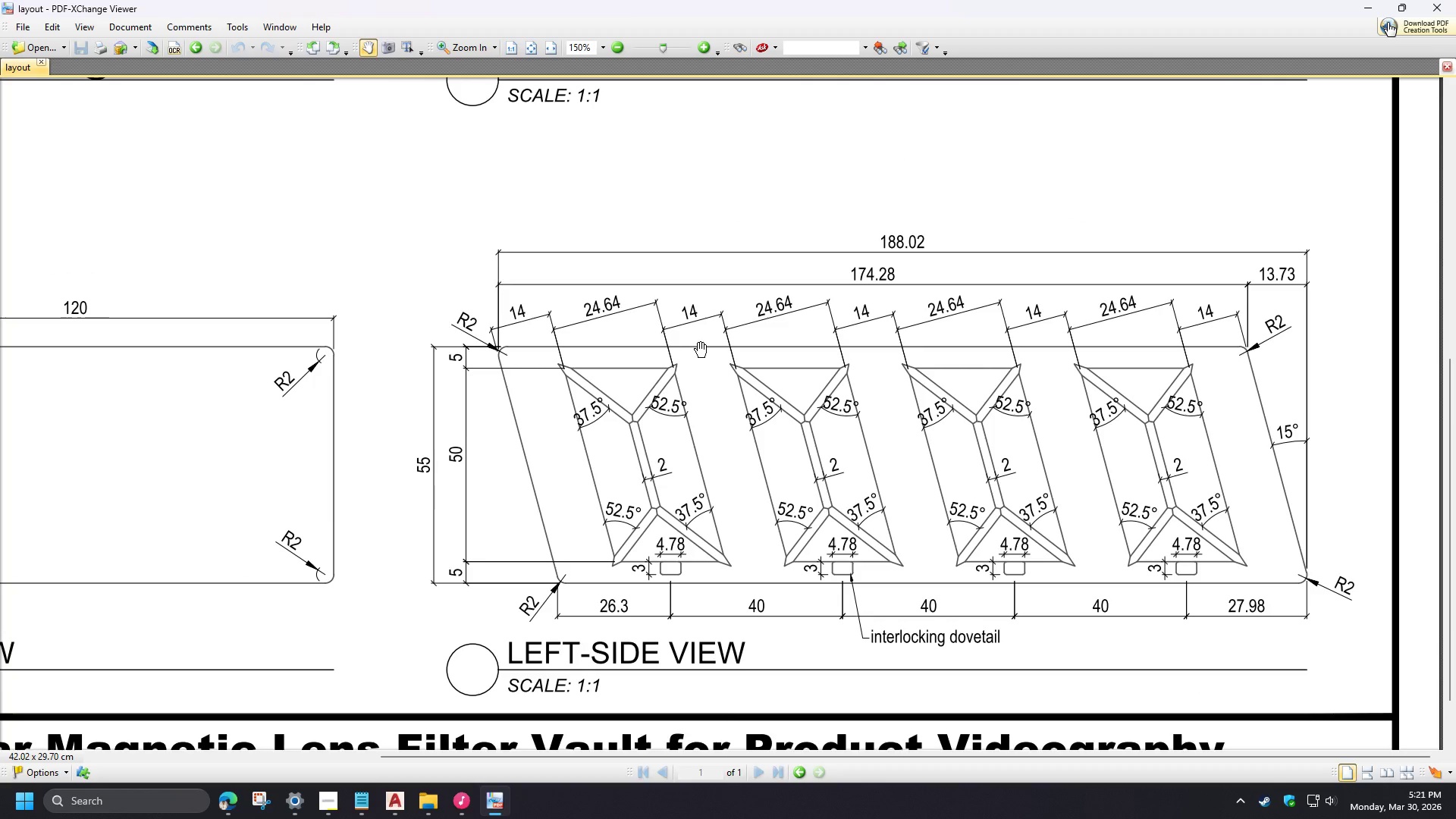 
left_click_drag(start_coordinate=[701, 352], to_coordinate=[689, 404])
 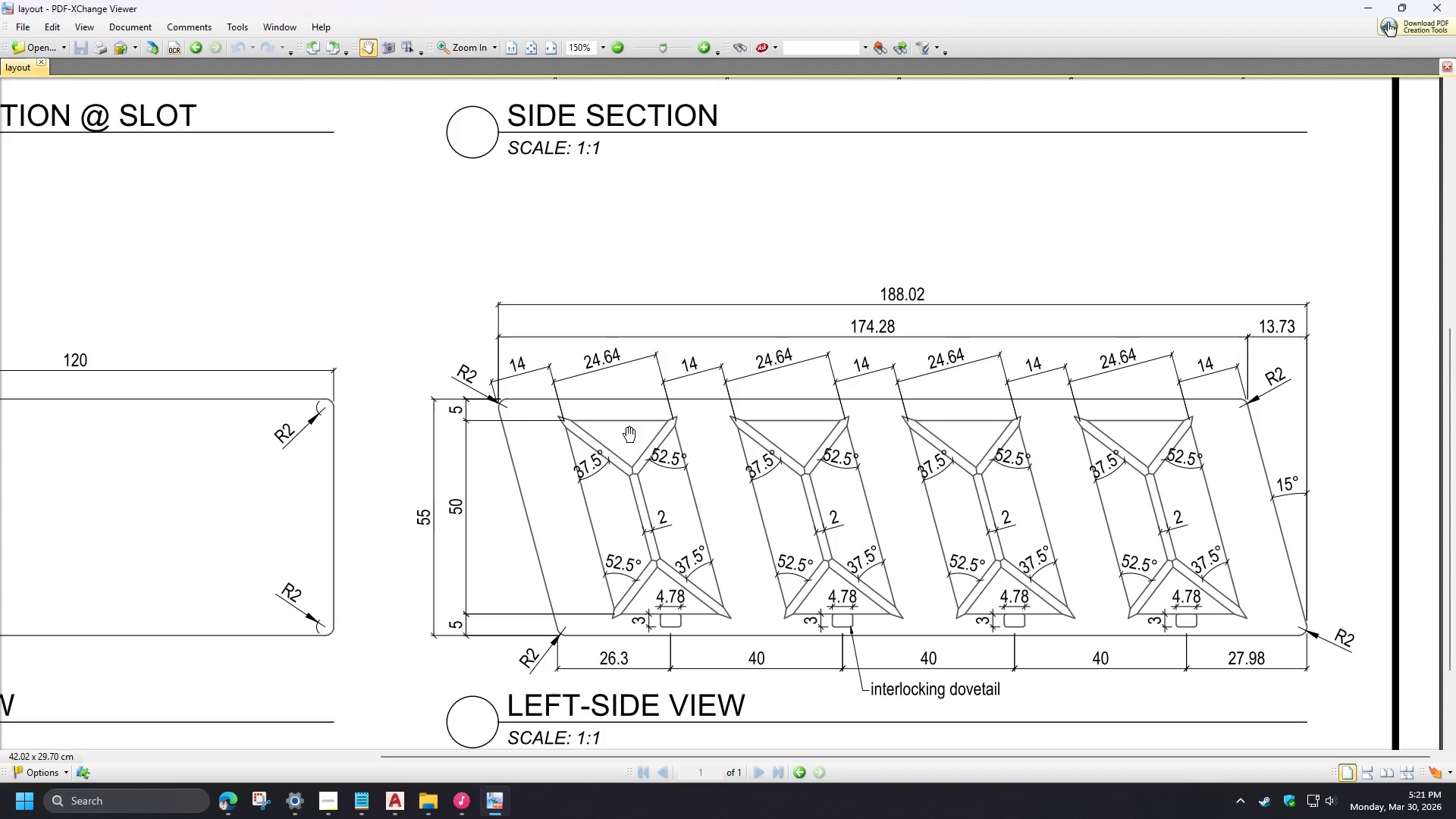 
hold_key(key=ControlLeft, duration=1.5)
 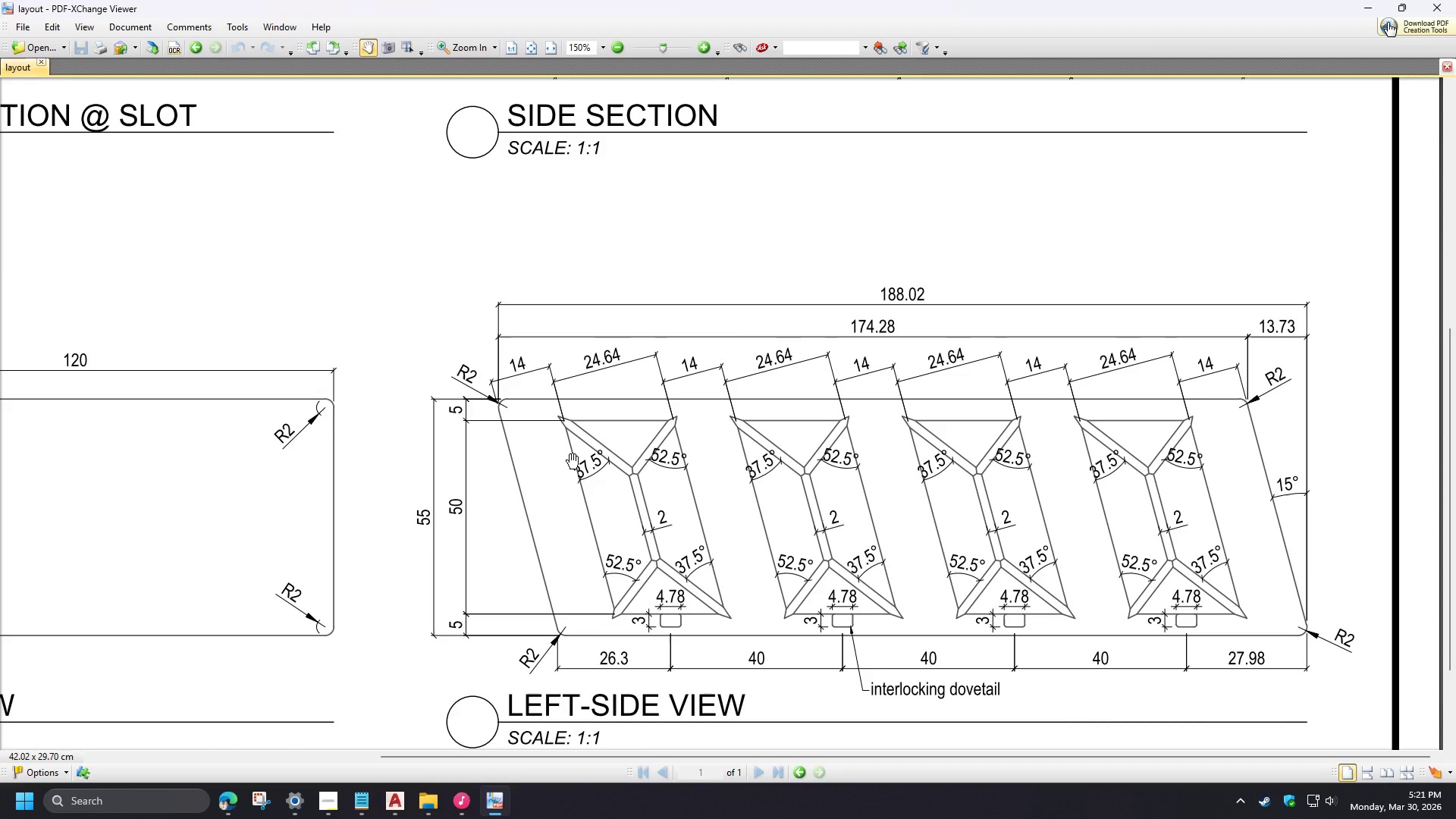 
hold_key(key=ControlLeft, duration=1.52)
 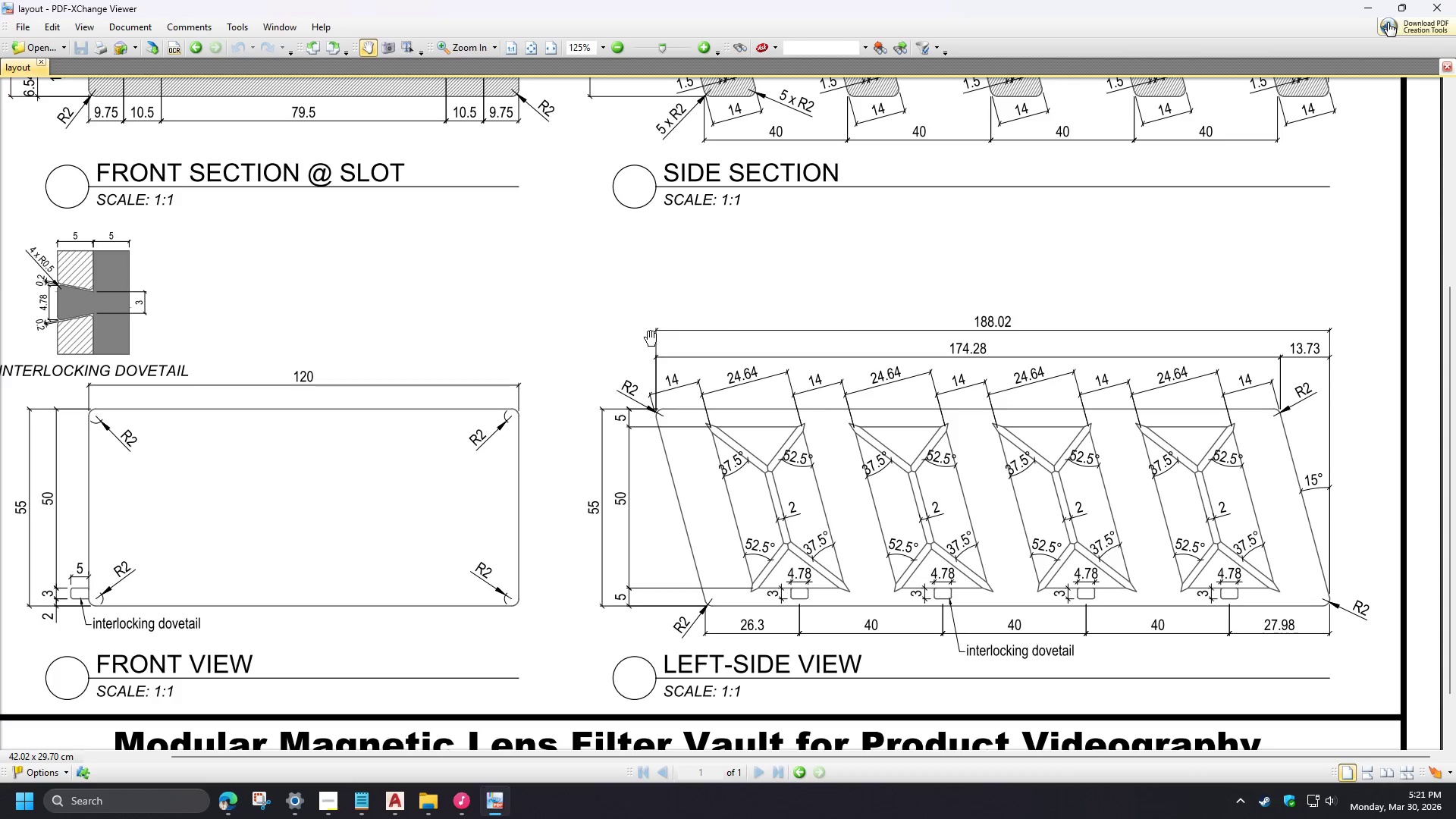 
hold_key(key=ControlLeft, duration=0.34)
 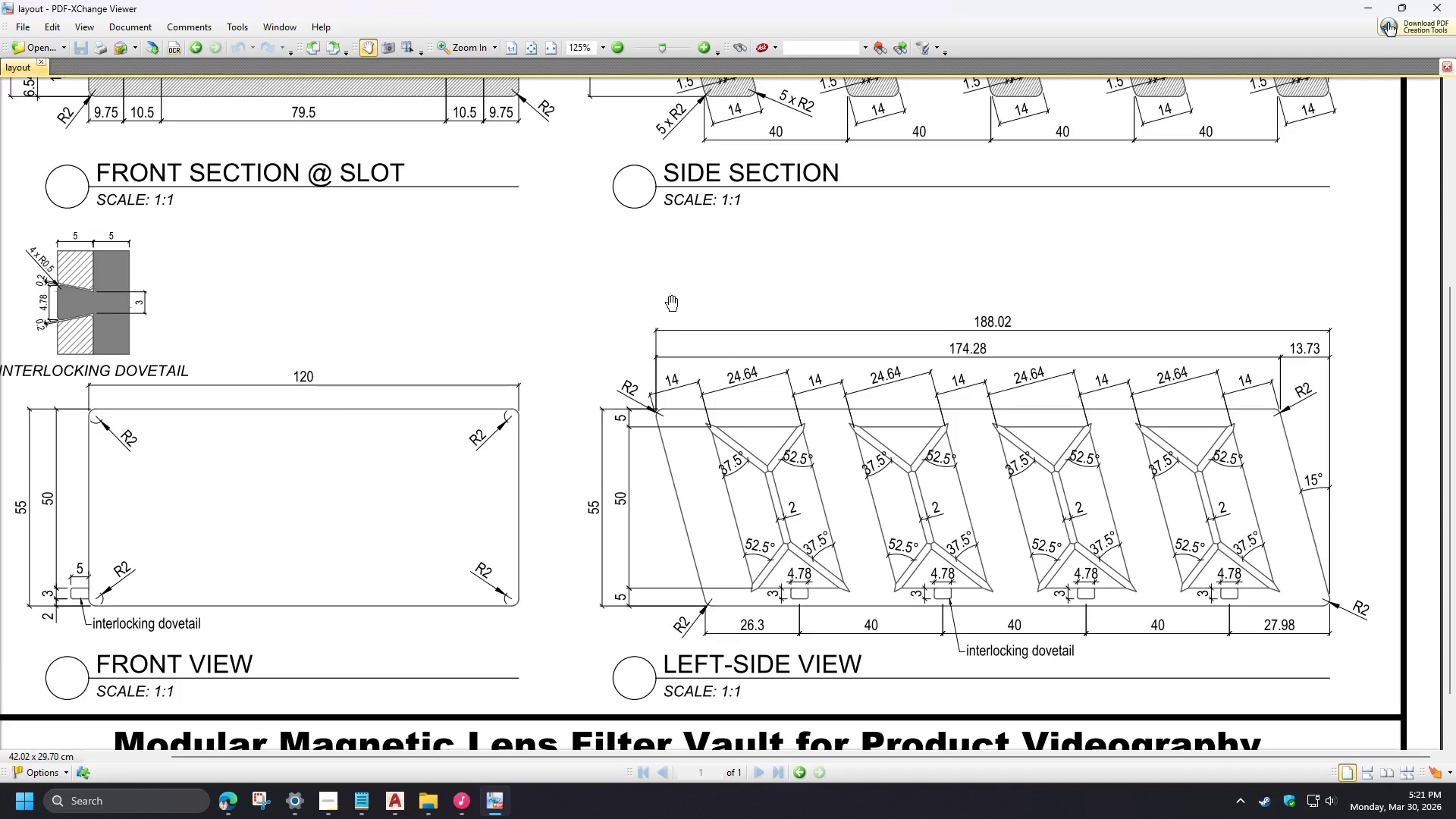 
scroll: coordinate [572, 461], scroll_direction: up, amount: 4.0
 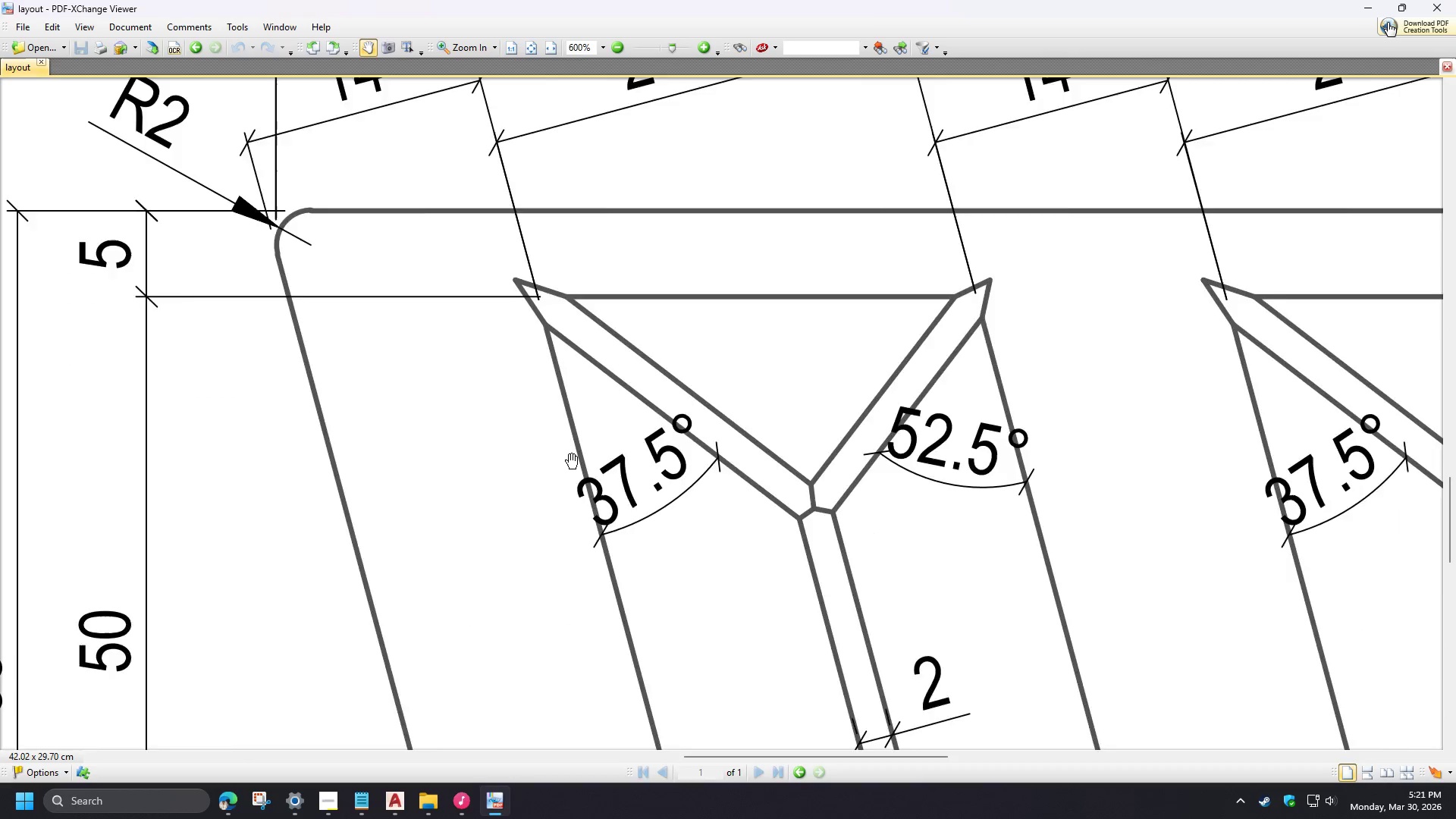 
left_click_drag(start_coordinate=[672, 305], to_coordinate=[621, 664])
 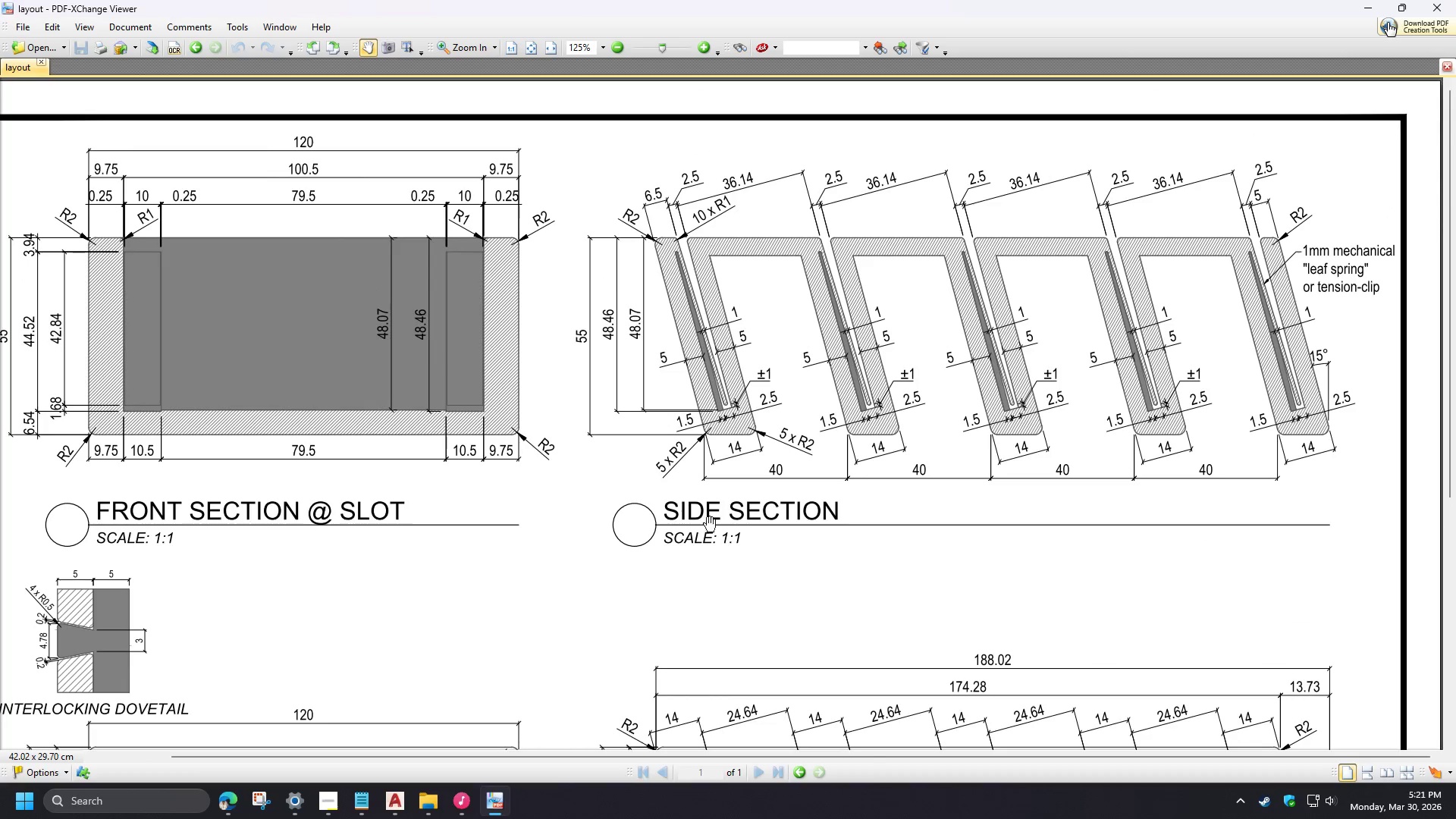 
scroll: coordinate [572, 462], scroll_direction: down, amount: 4.0
 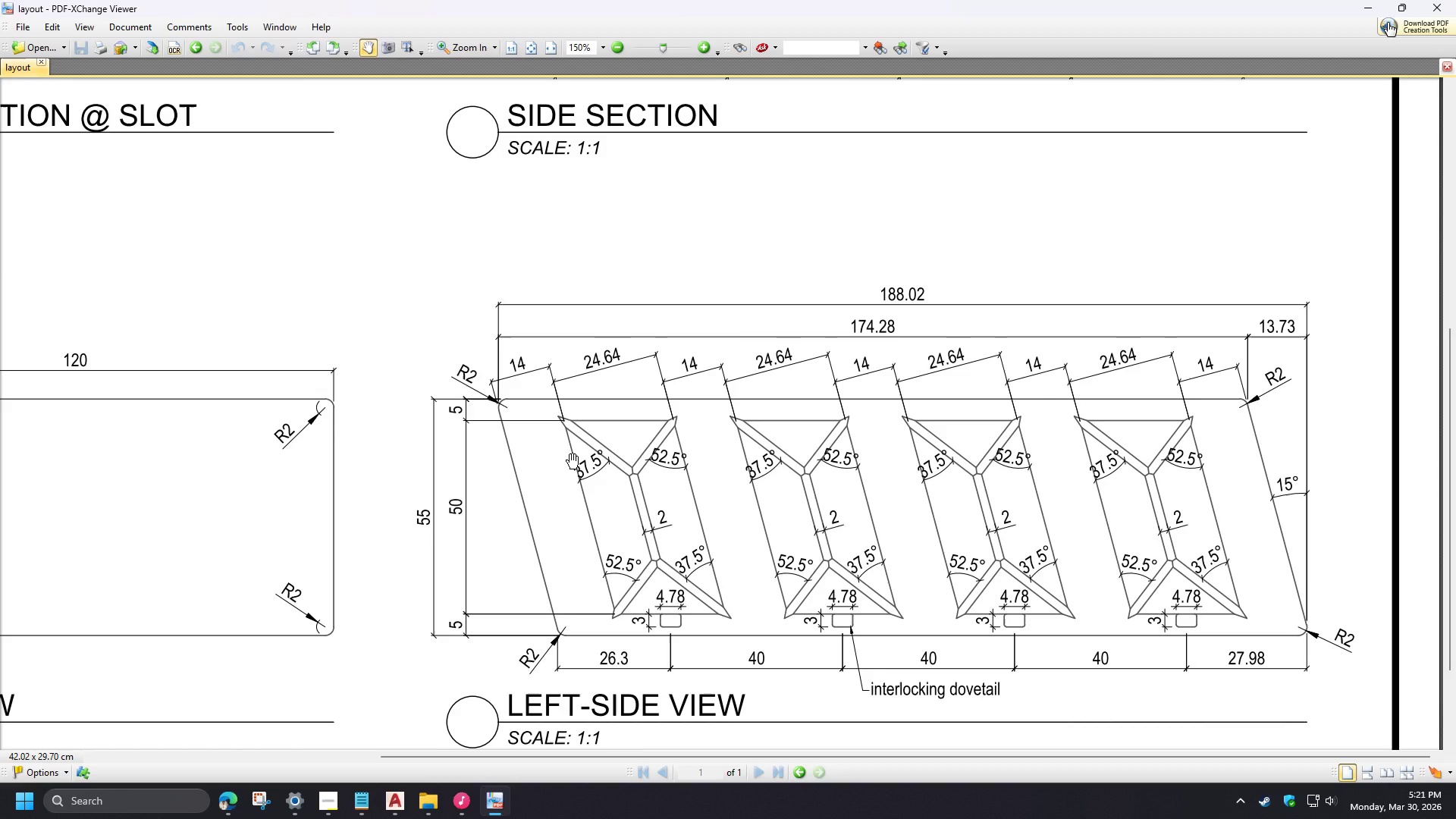 
hold_key(key=ControlLeft, duration=1.5)
 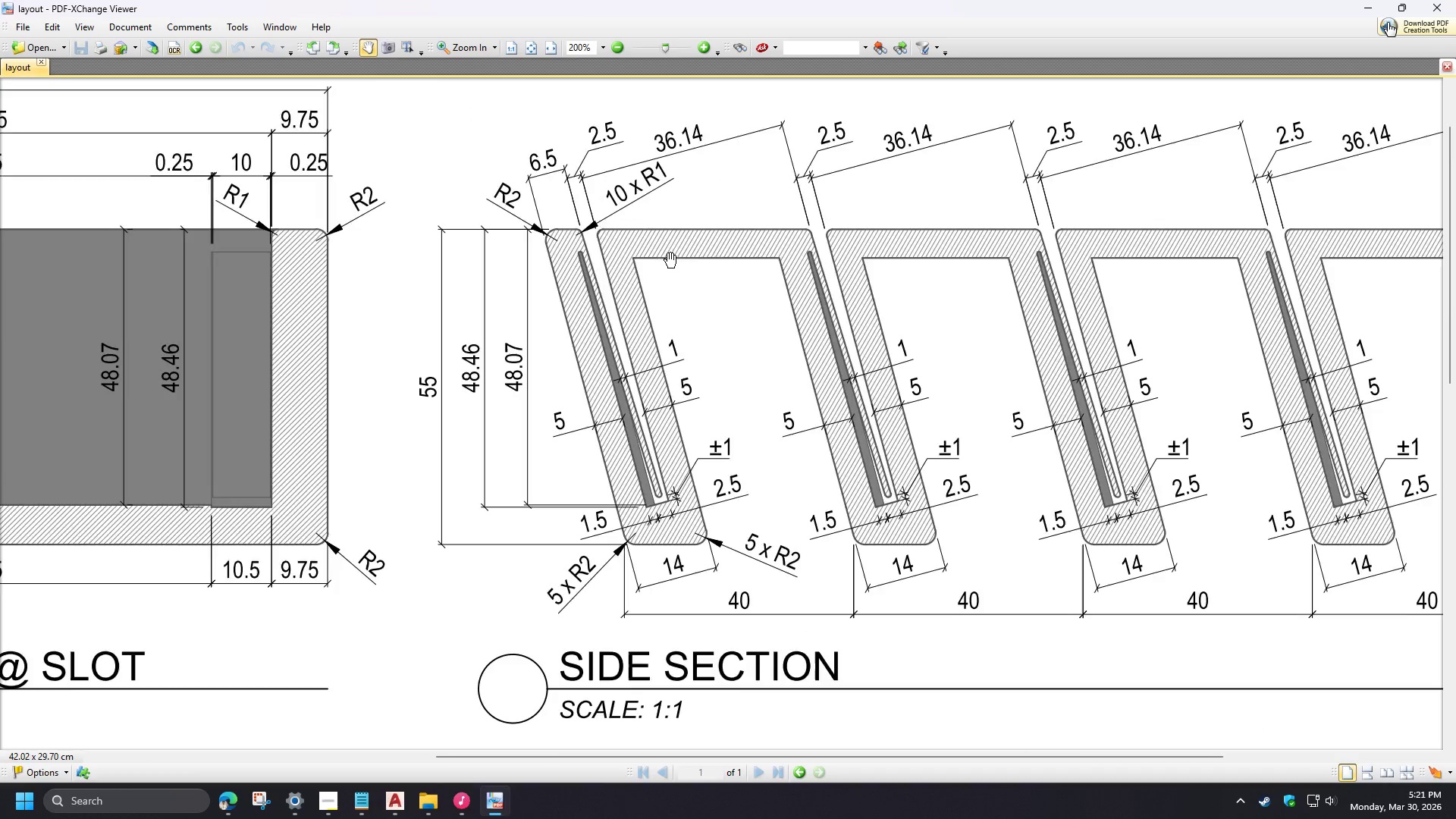 
scroll: coordinate [573, 462], scroll_direction: down, amount: 1.0
 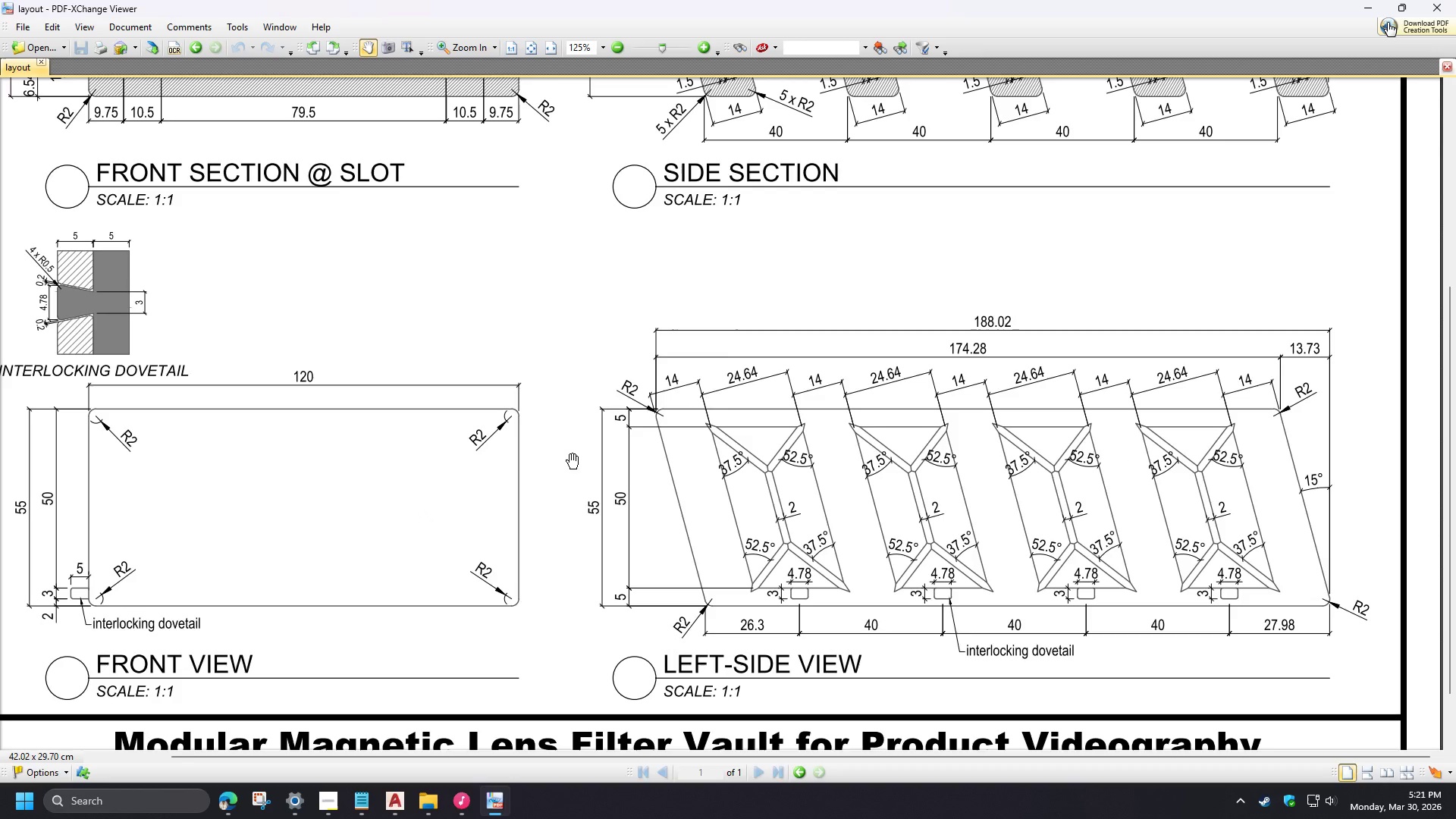 
hold_key(key=ControlLeft, duration=1.51)
 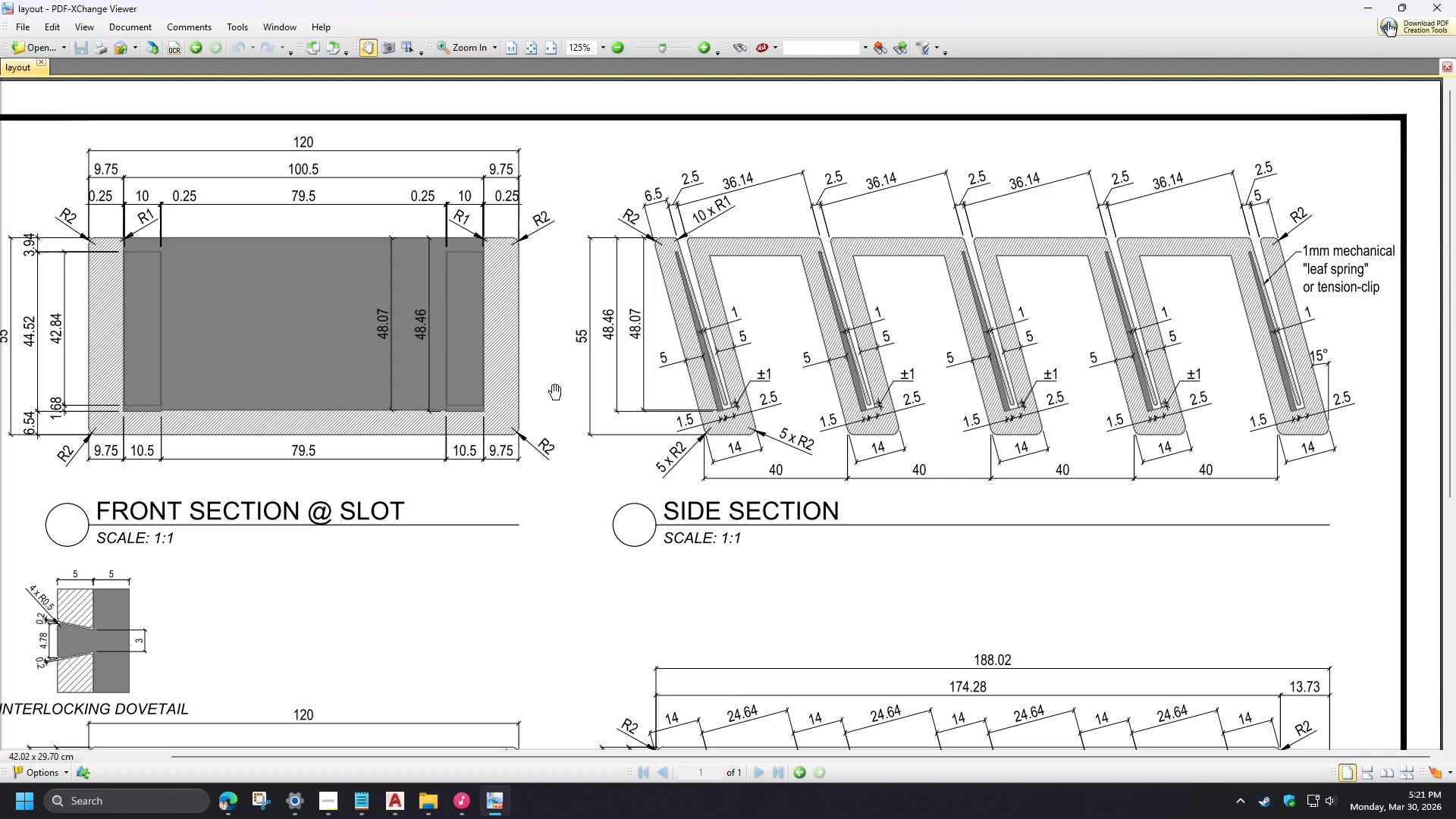 
hold_key(key=ControlLeft, duration=0.47)
 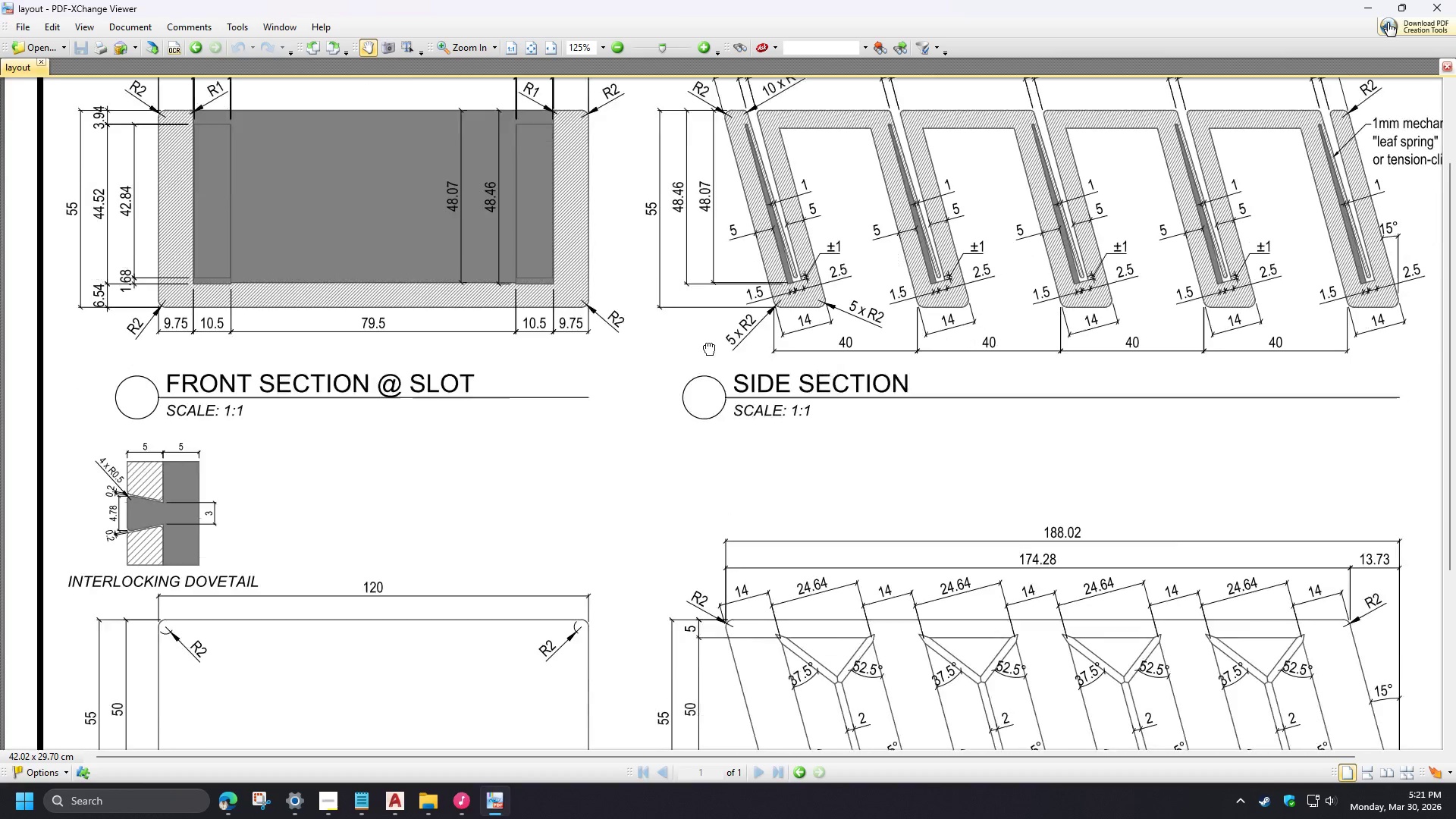 
scroll: coordinate [743, 255], scroll_direction: up, amount: 5.0
 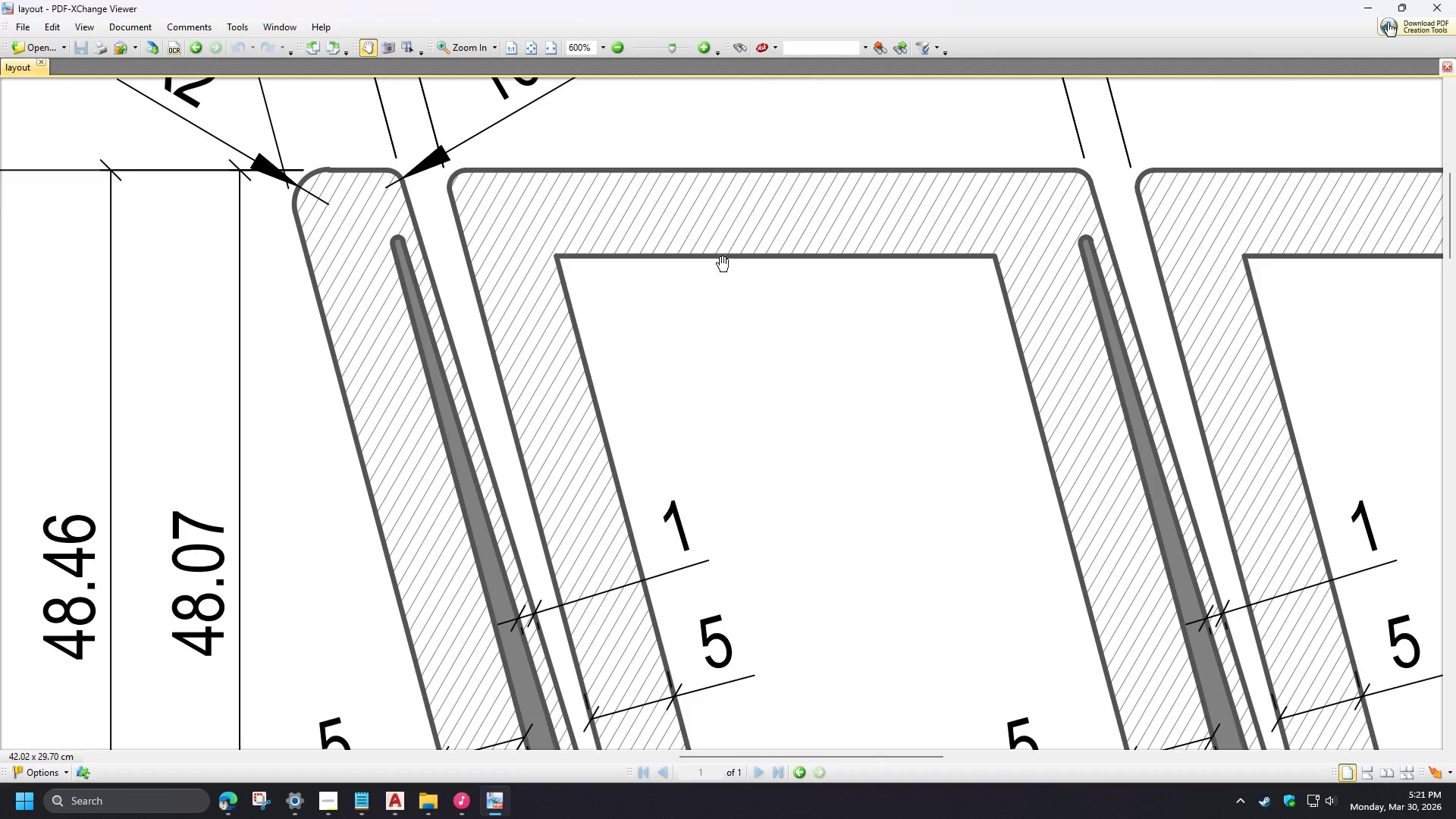 
hold_key(key=ControlLeft, duration=2.91)
 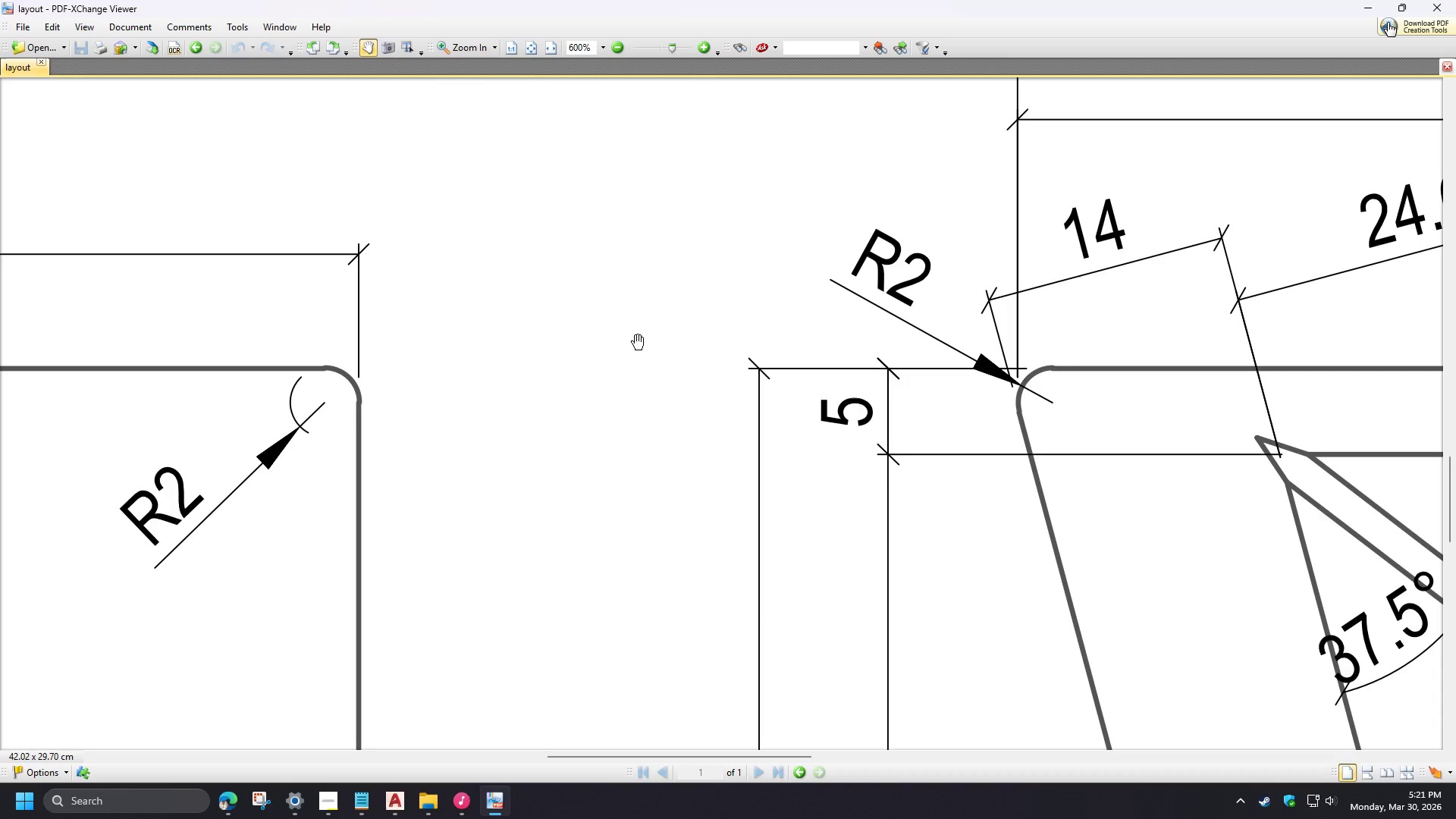 
scroll: coordinate [677, 260], scroll_direction: down, amount: 1.0
 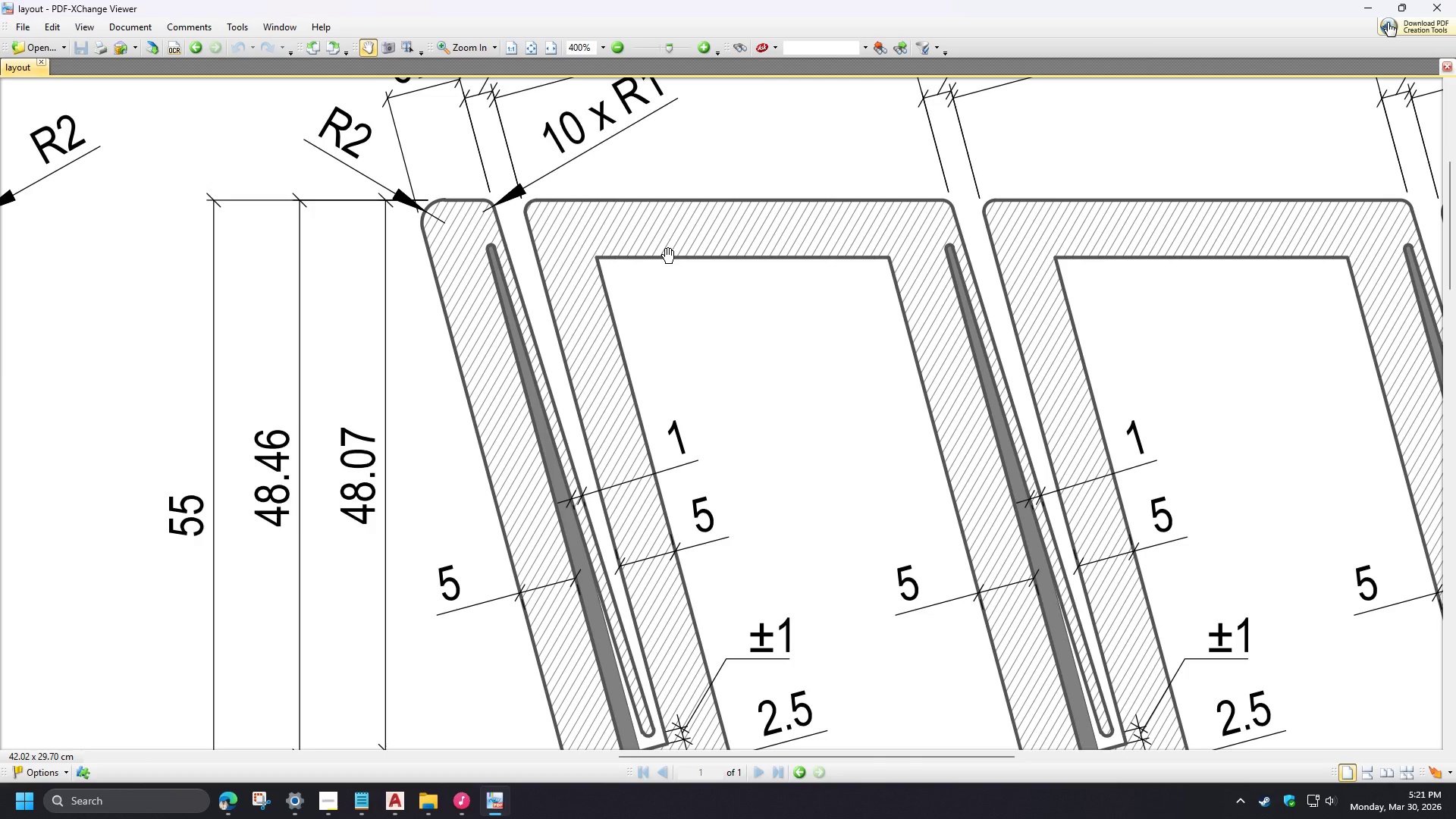 
left_click_drag(start_coordinate=[486, 484], to_coordinate=[733, 176])
 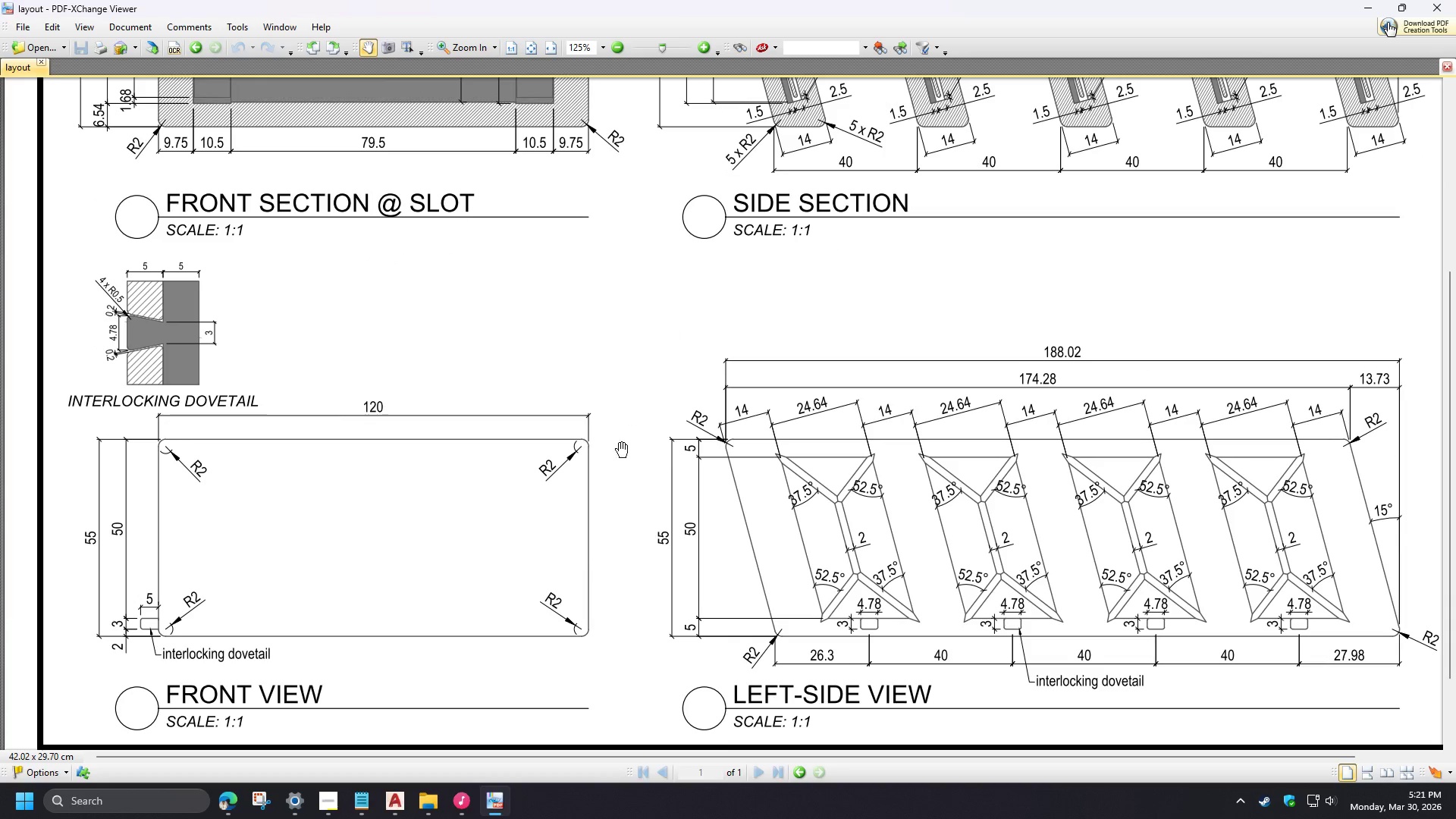 
scroll: coordinate [670, 260], scroll_direction: down, amount: 2.0
 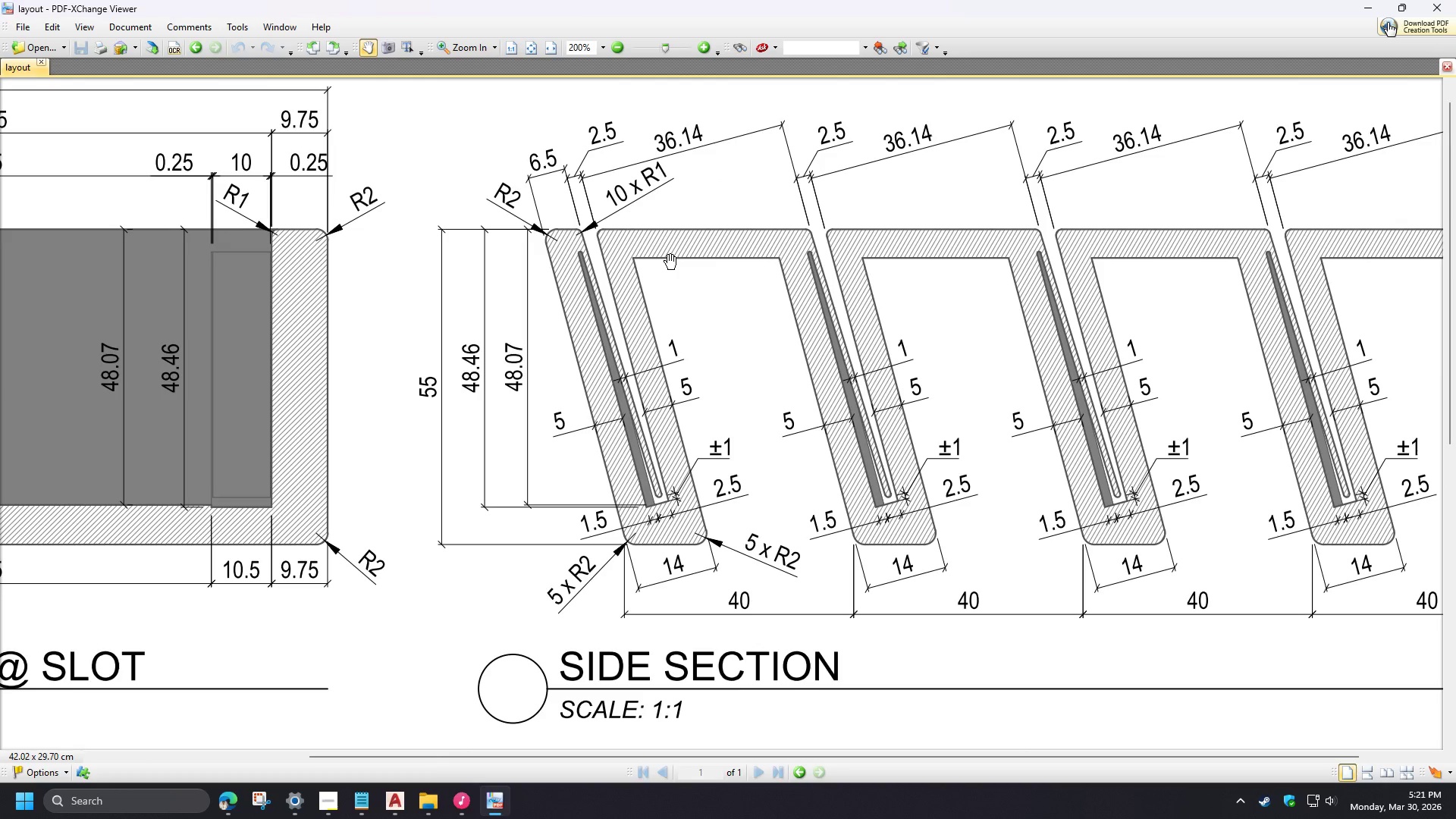 
left_click_drag(start_coordinate=[621, 456], to_coordinate=[647, 300])
 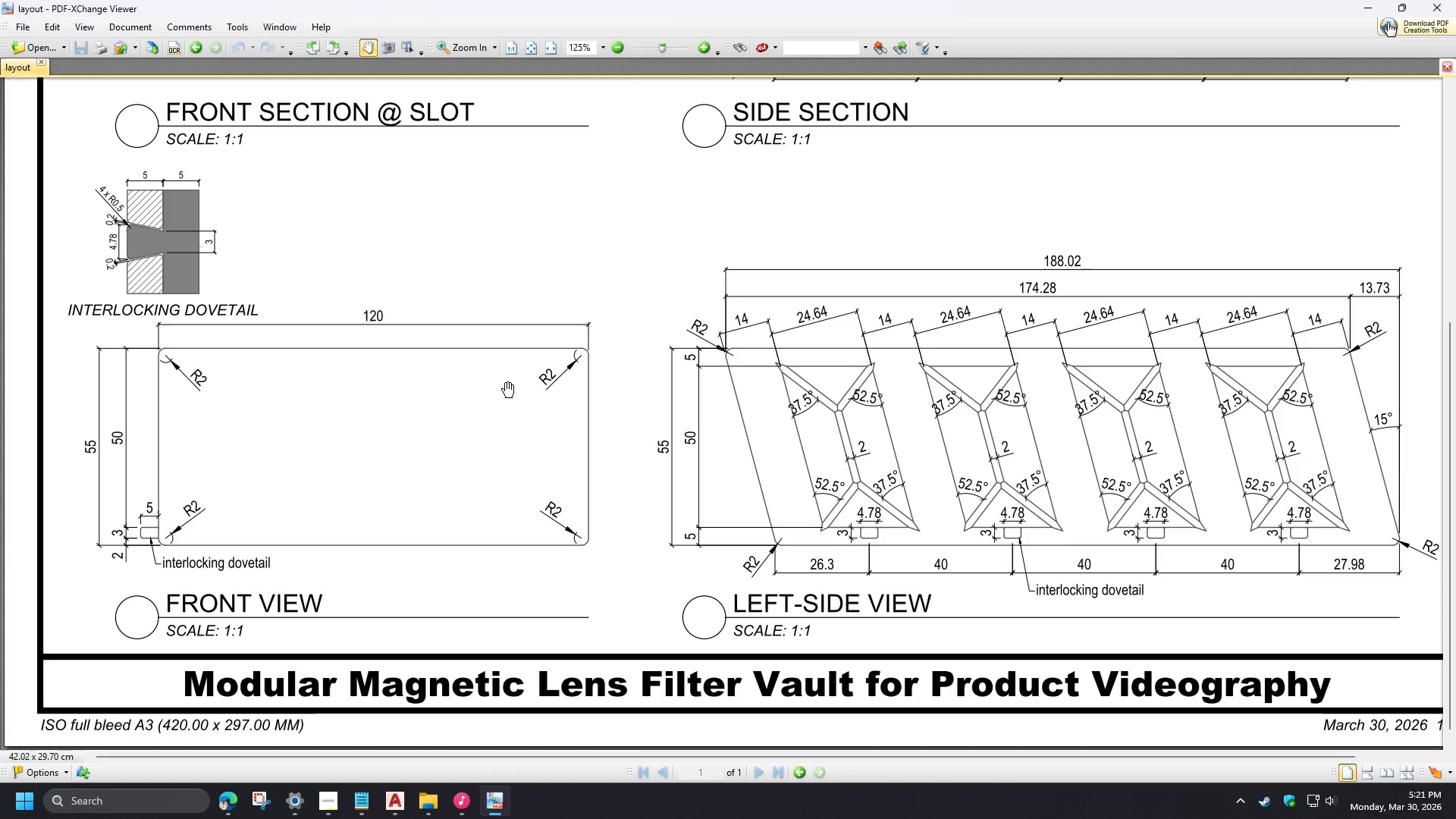 
scroll: coordinate [670, 263], scroll_direction: down, amount: 2.0
 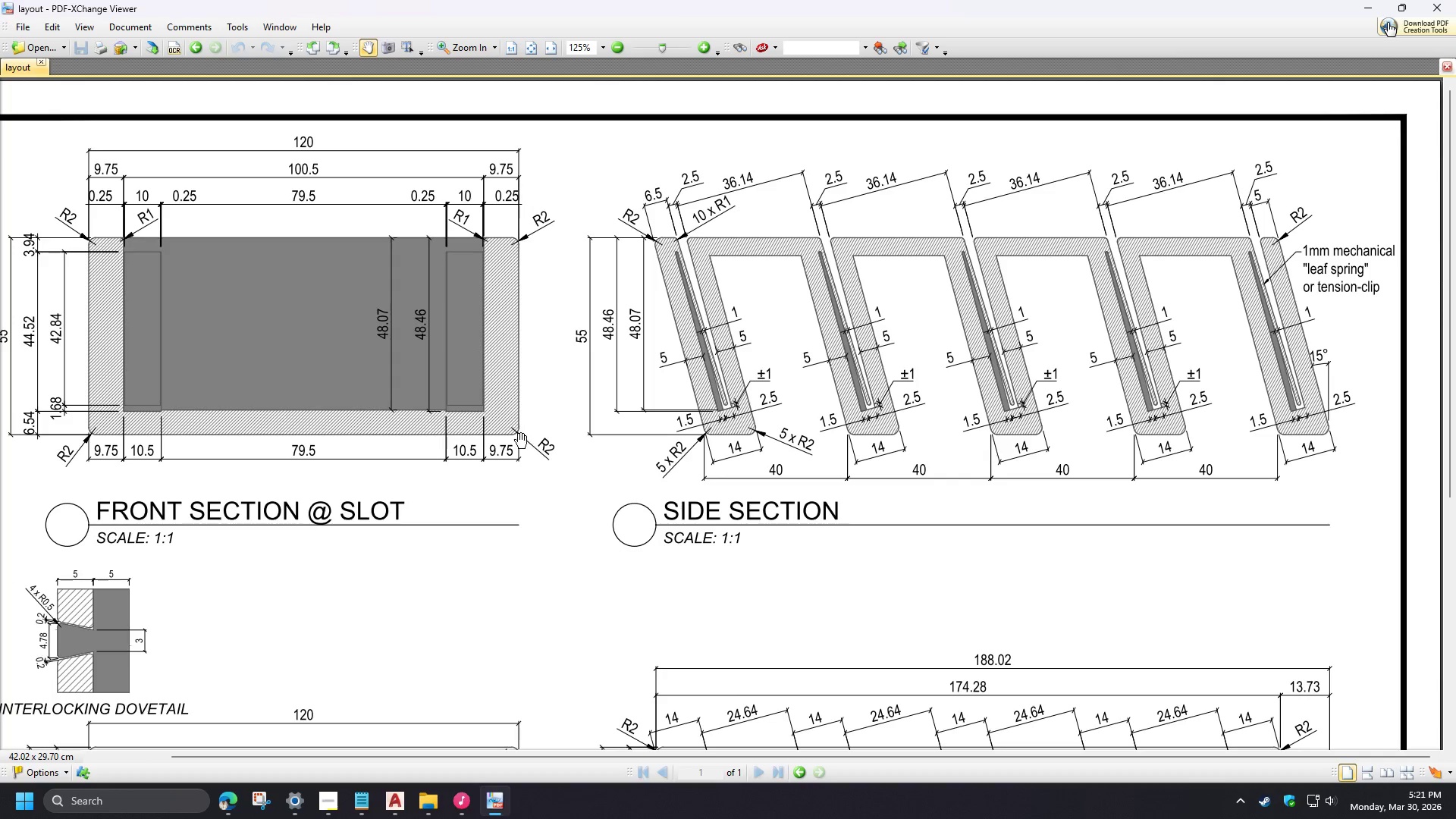 
hold_key(key=ControlLeft, duration=1.5)
 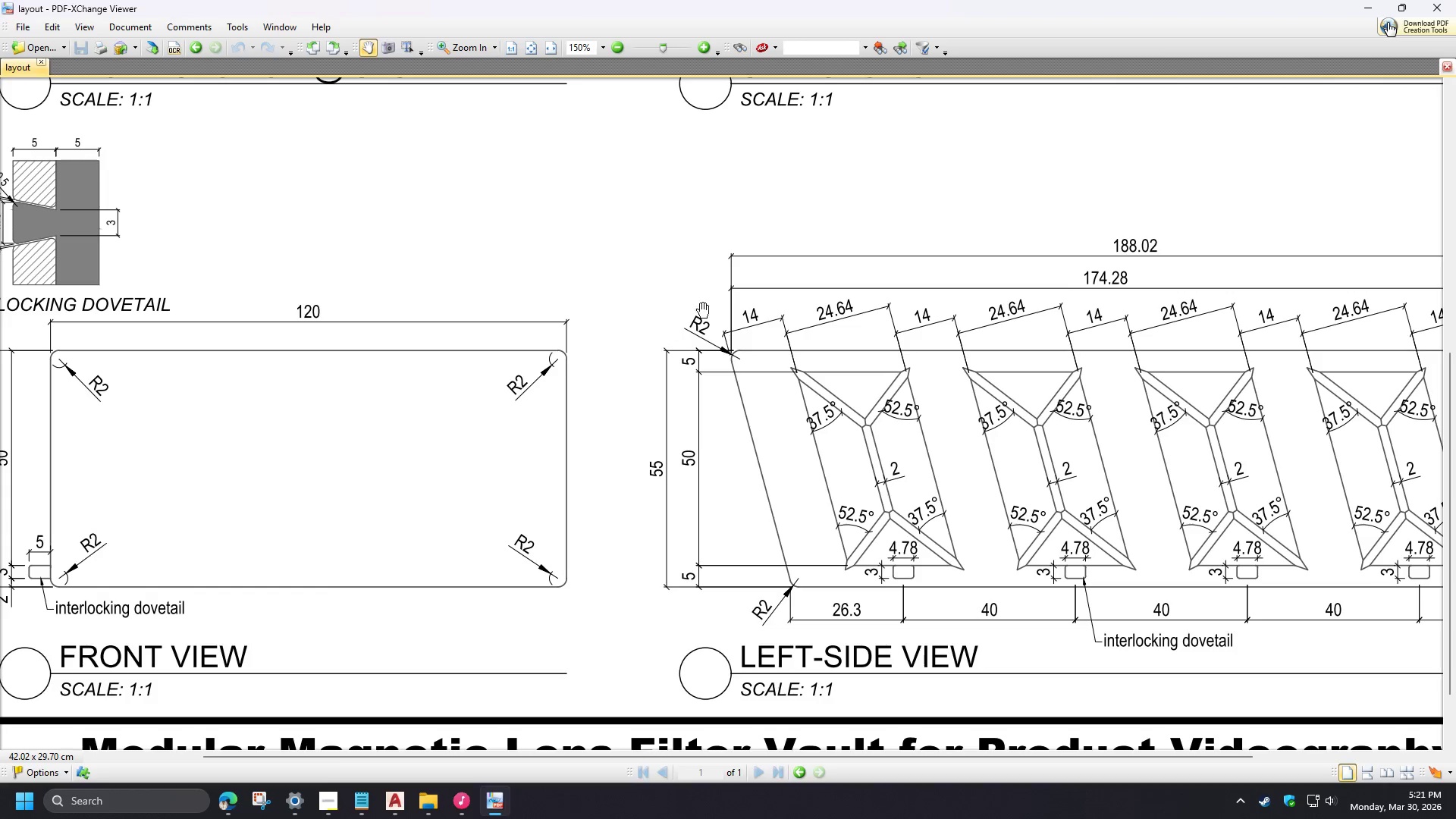 
hold_key(key=ControlLeft, duration=0.48)
 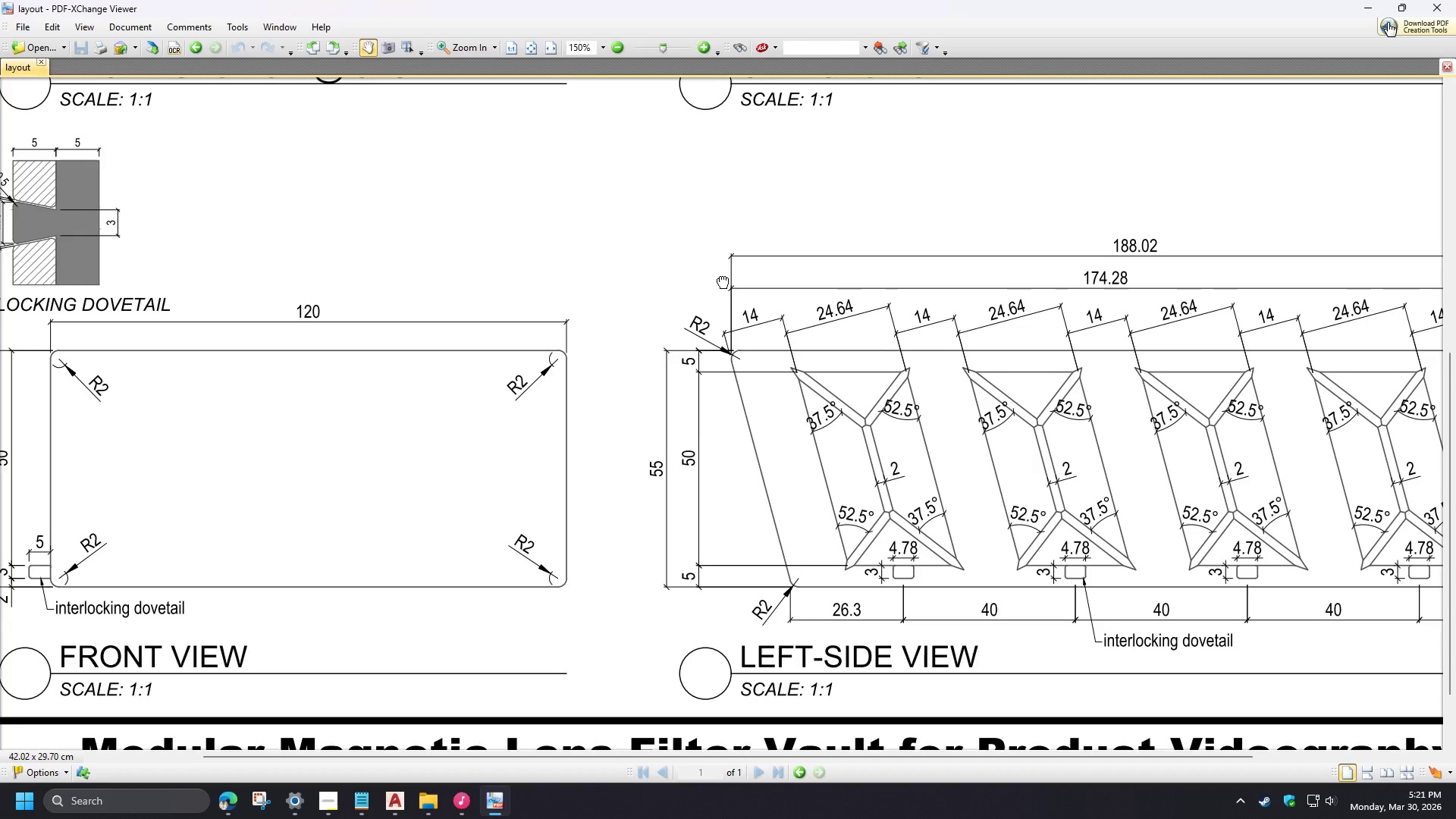 
left_click_drag(start_coordinate=[723, 281], to_coordinate=[495, 311])
 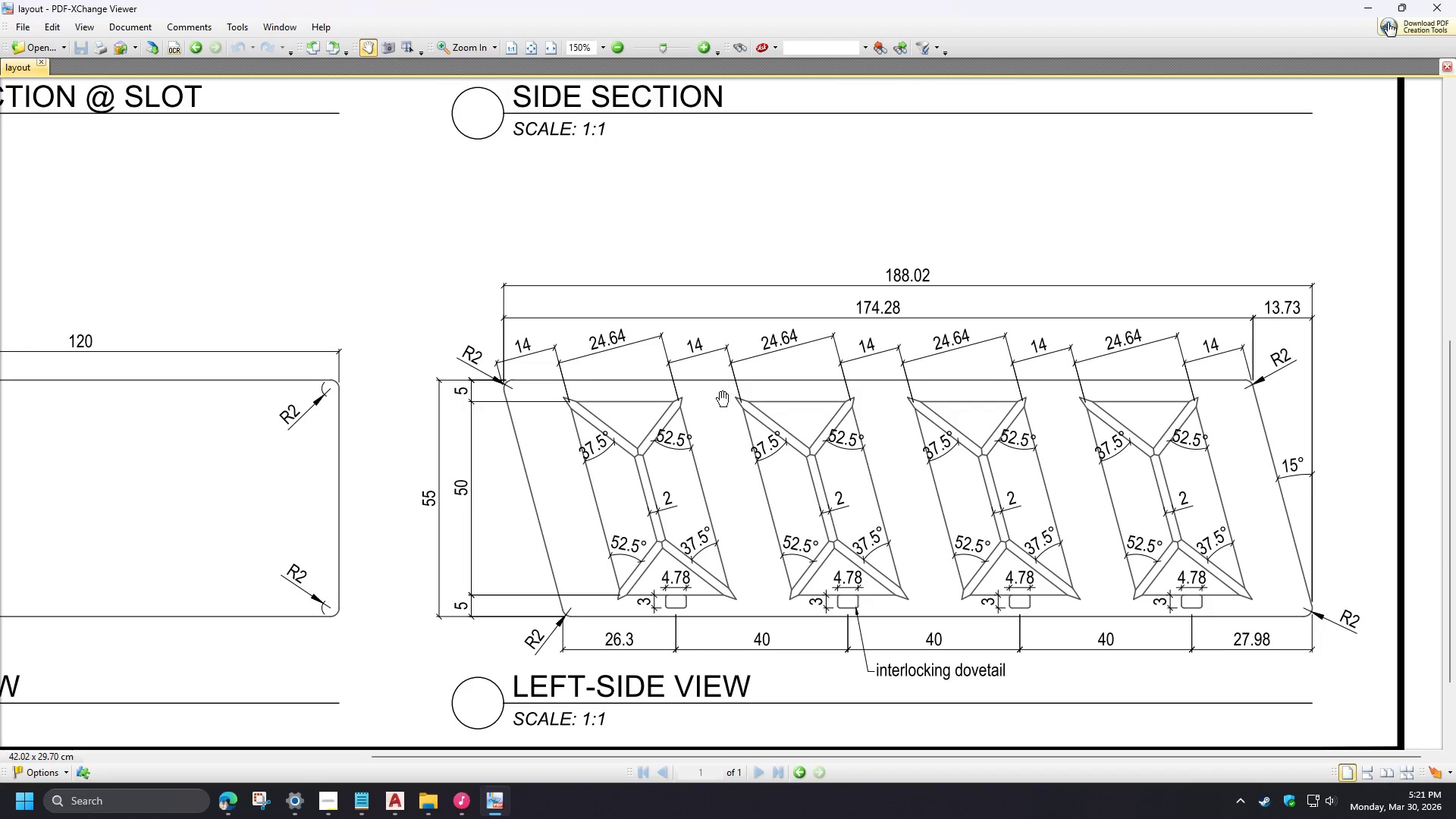 
hold_key(key=ControlLeft, duration=0.69)
 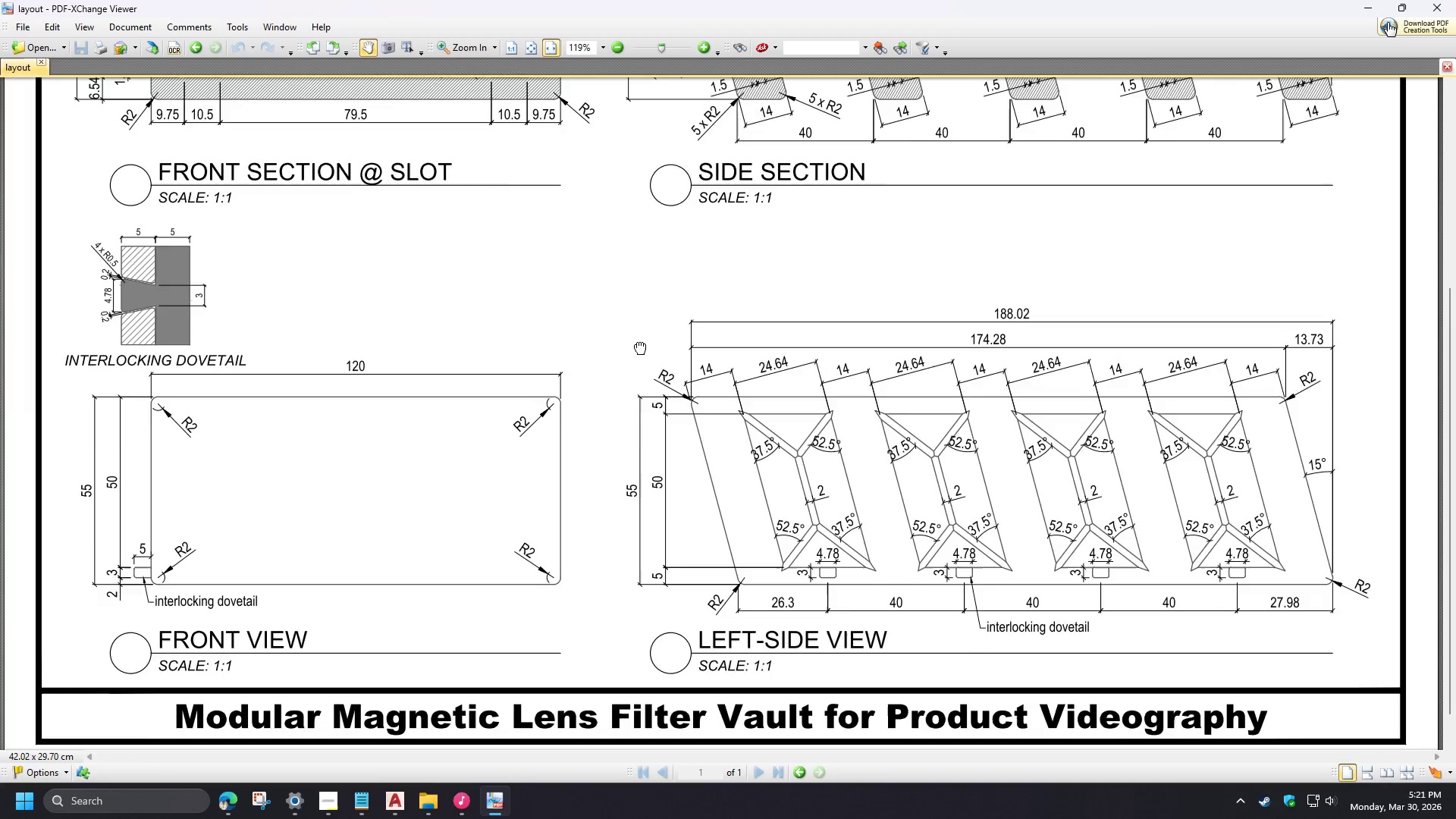 
scroll: coordinate [645, 342], scroll_direction: up, amount: 5.0
 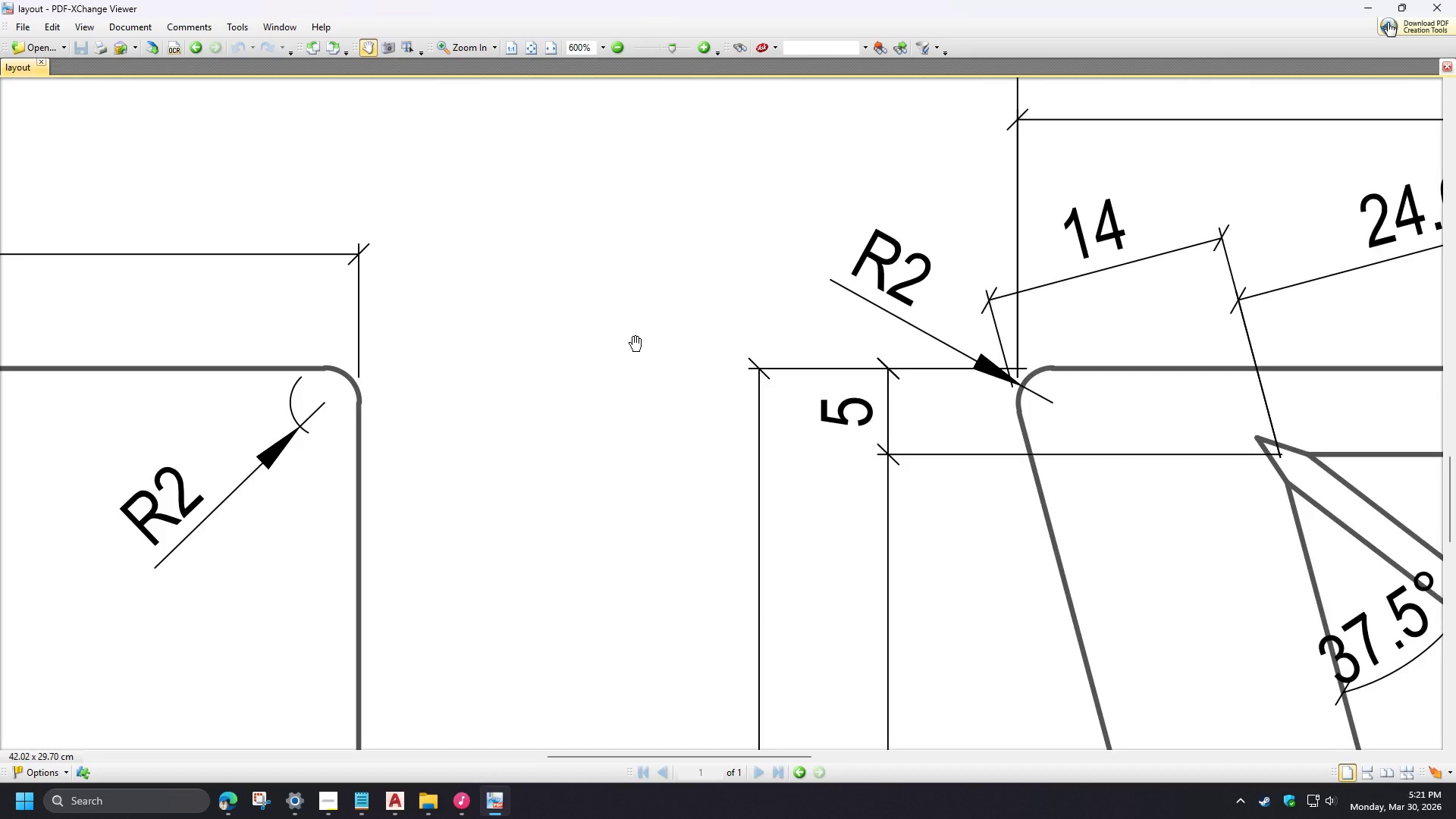 
left_click_drag(start_coordinate=[654, 328], to_coordinate=[616, 421])
 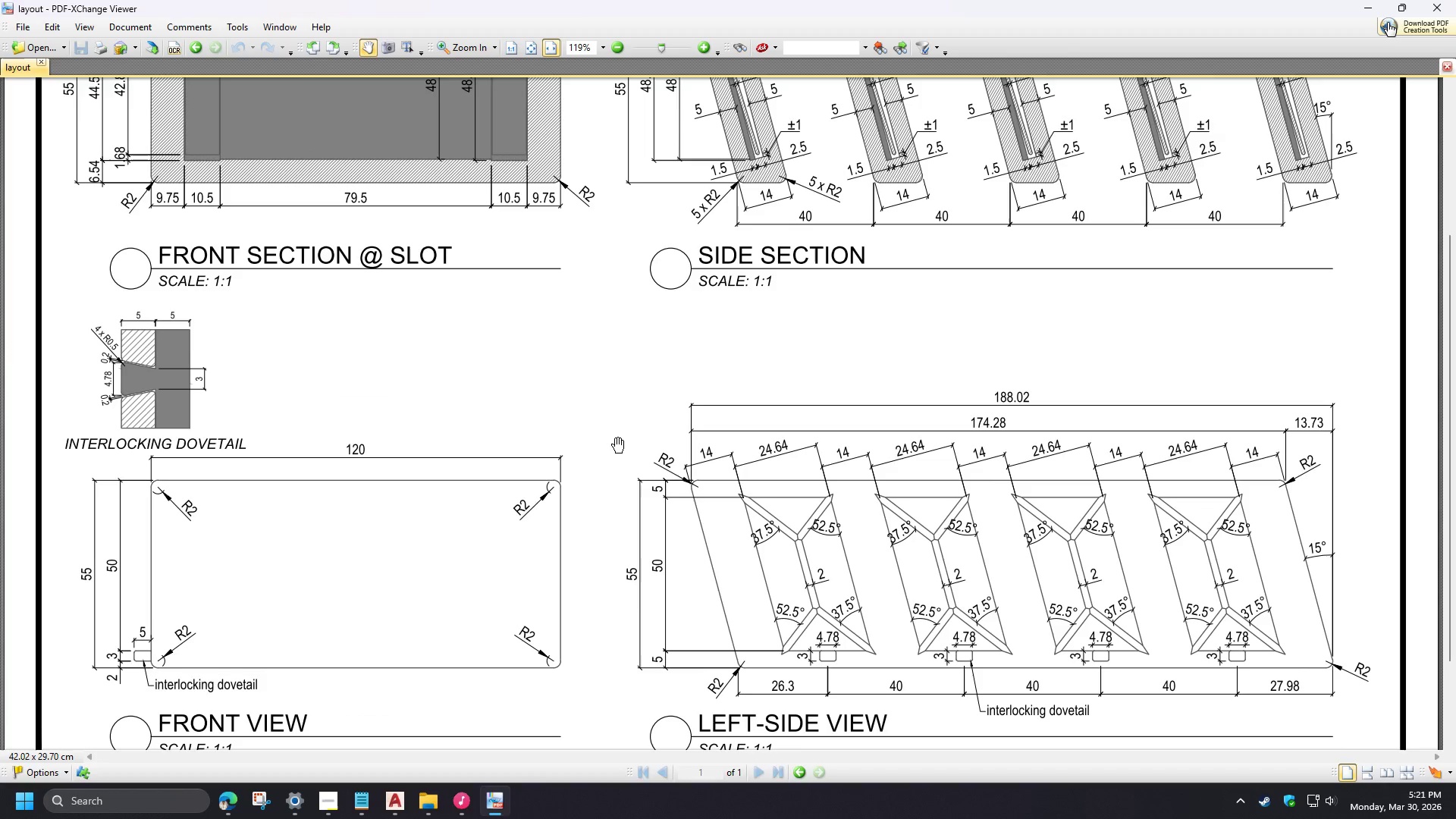 
scroll: coordinate [635, 344], scroll_direction: down, amount: 4.0
 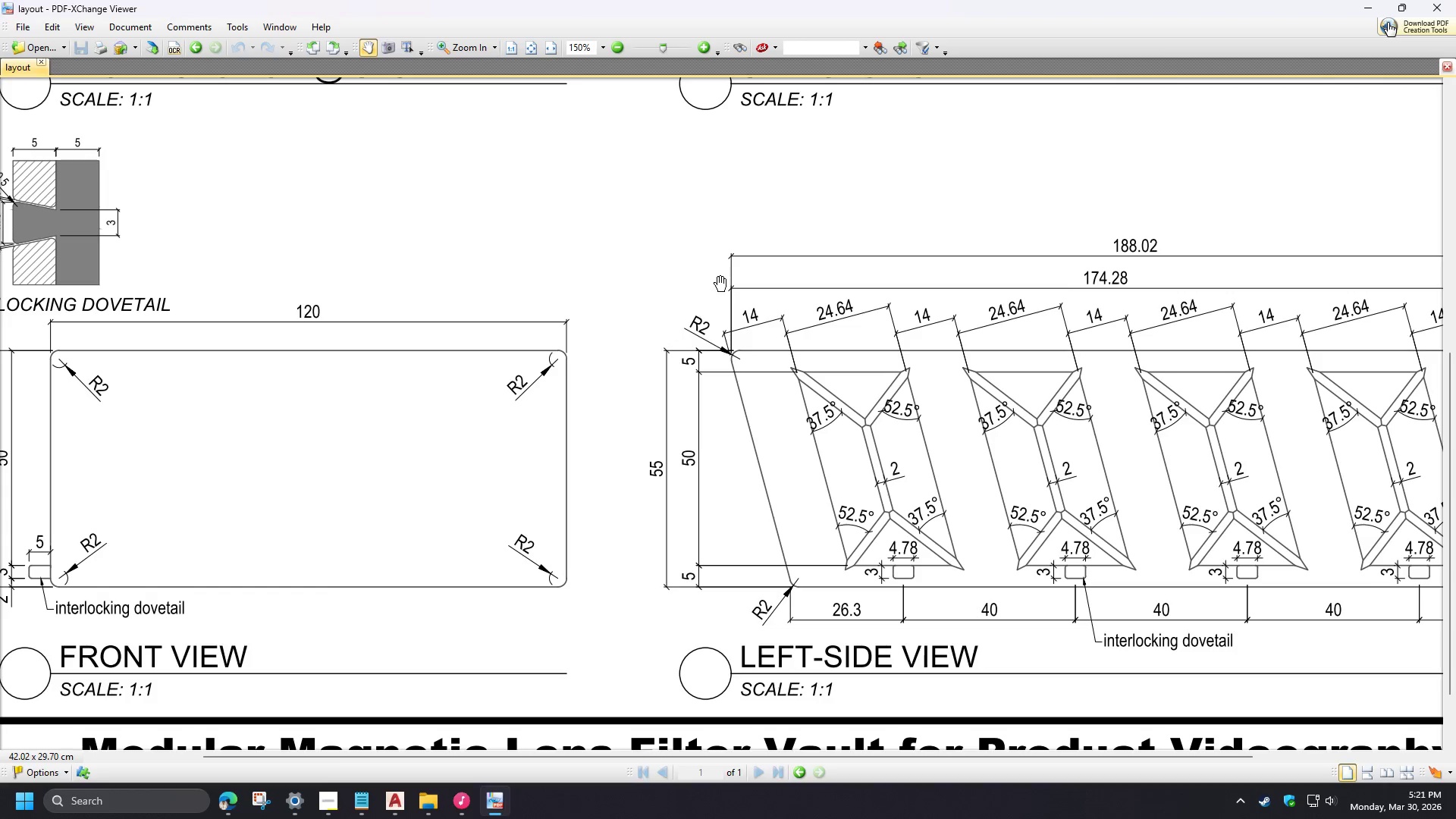 
key(Control+ControlLeft)
 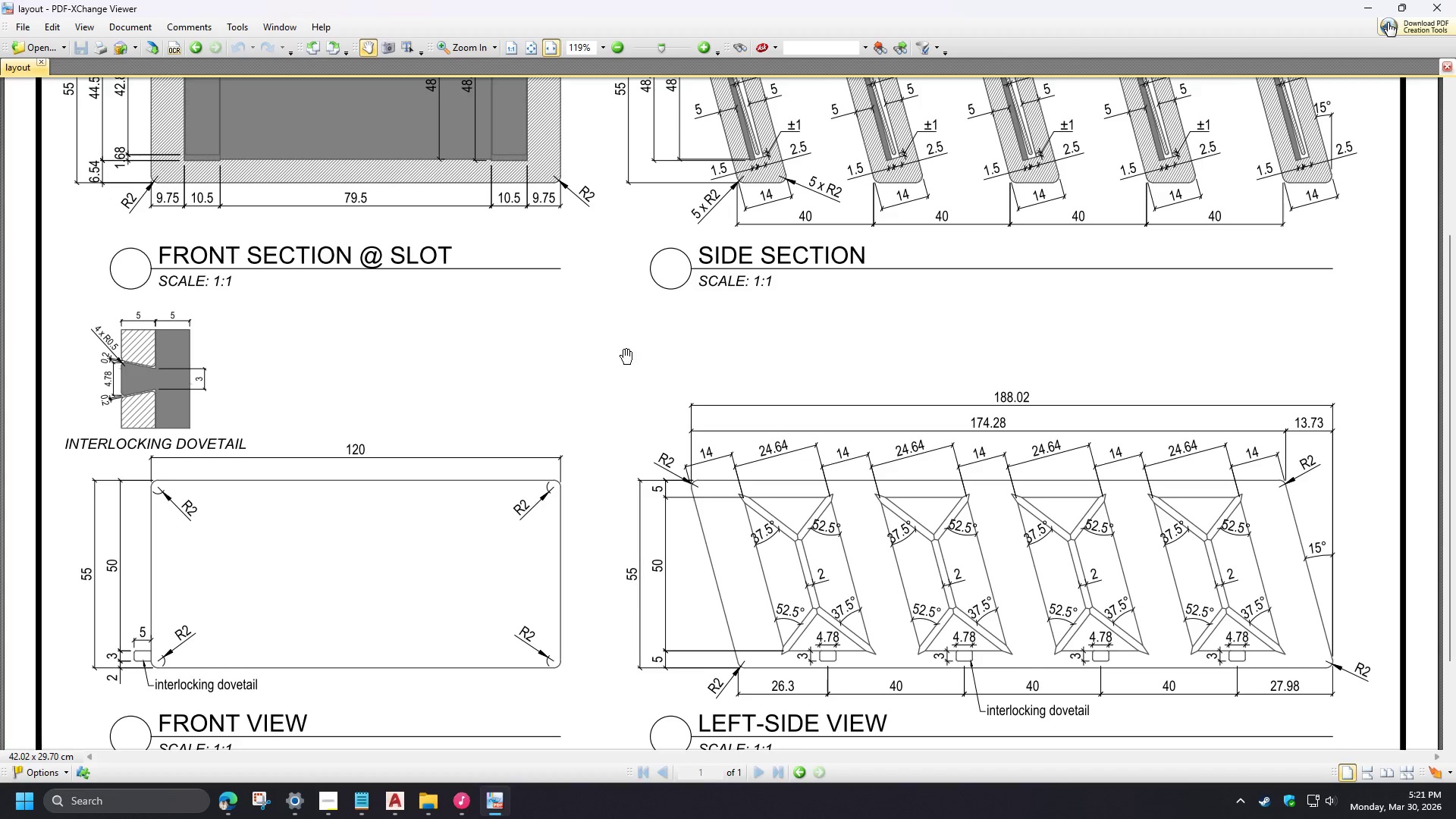 
left_click_drag(start_coordinate=[623, 358], to_coordinate=[569, 516])
 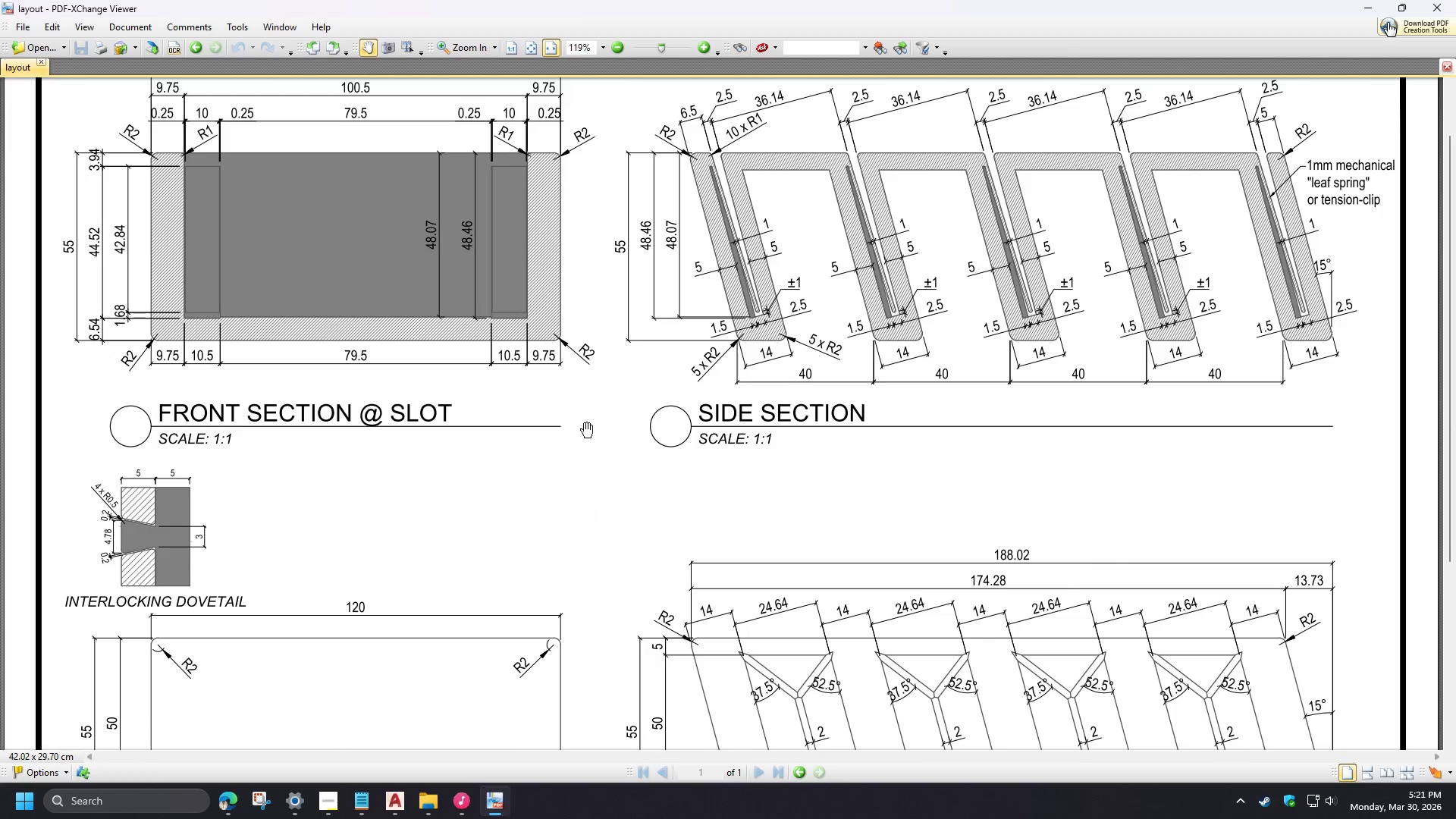 
left_click_drag(start_coordinate=[587, 435], to_coordinate=[587, 563])
 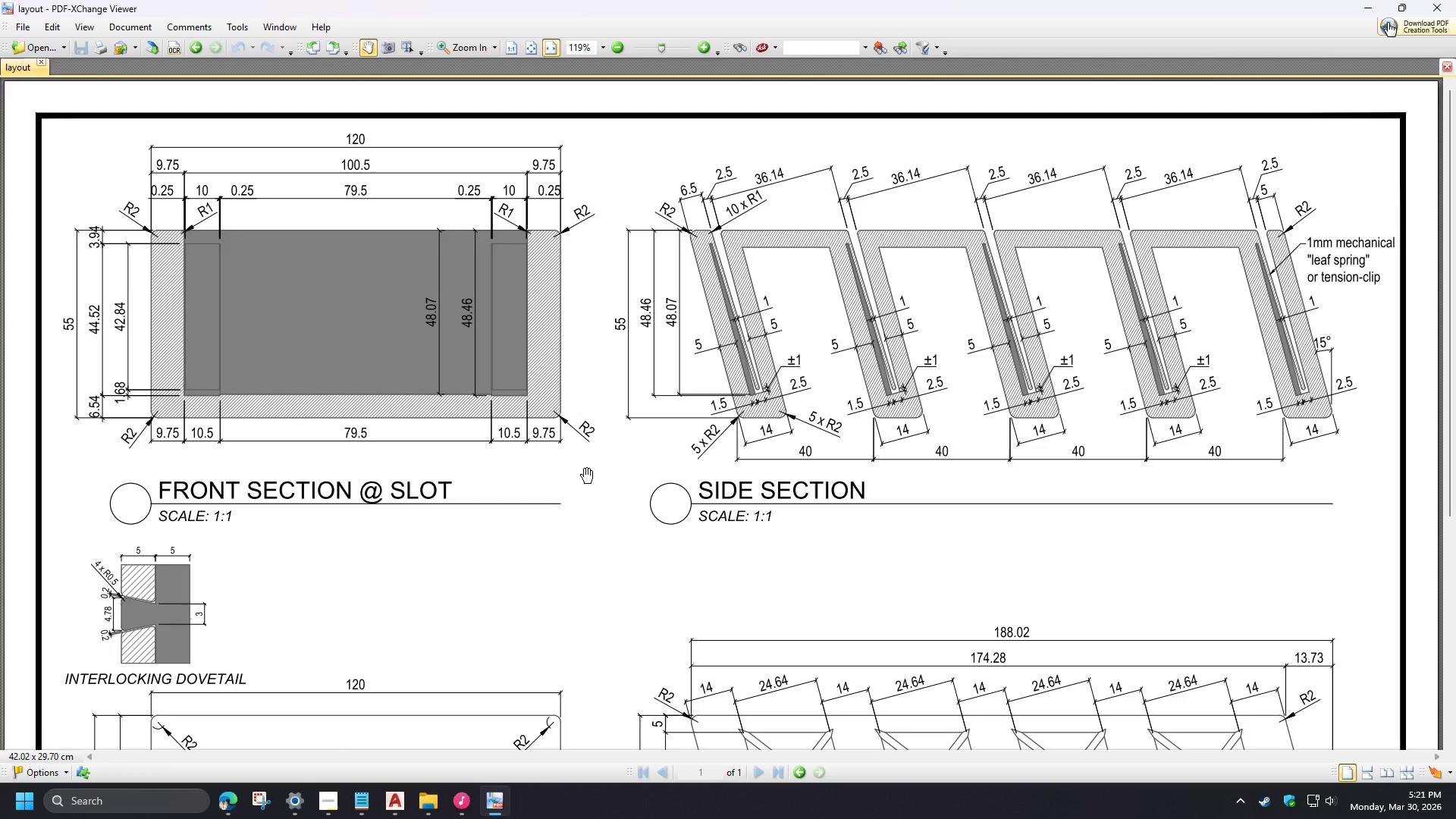 
scroll: coordinate [722, 412], scroll_direction: down, amount: 2.0
 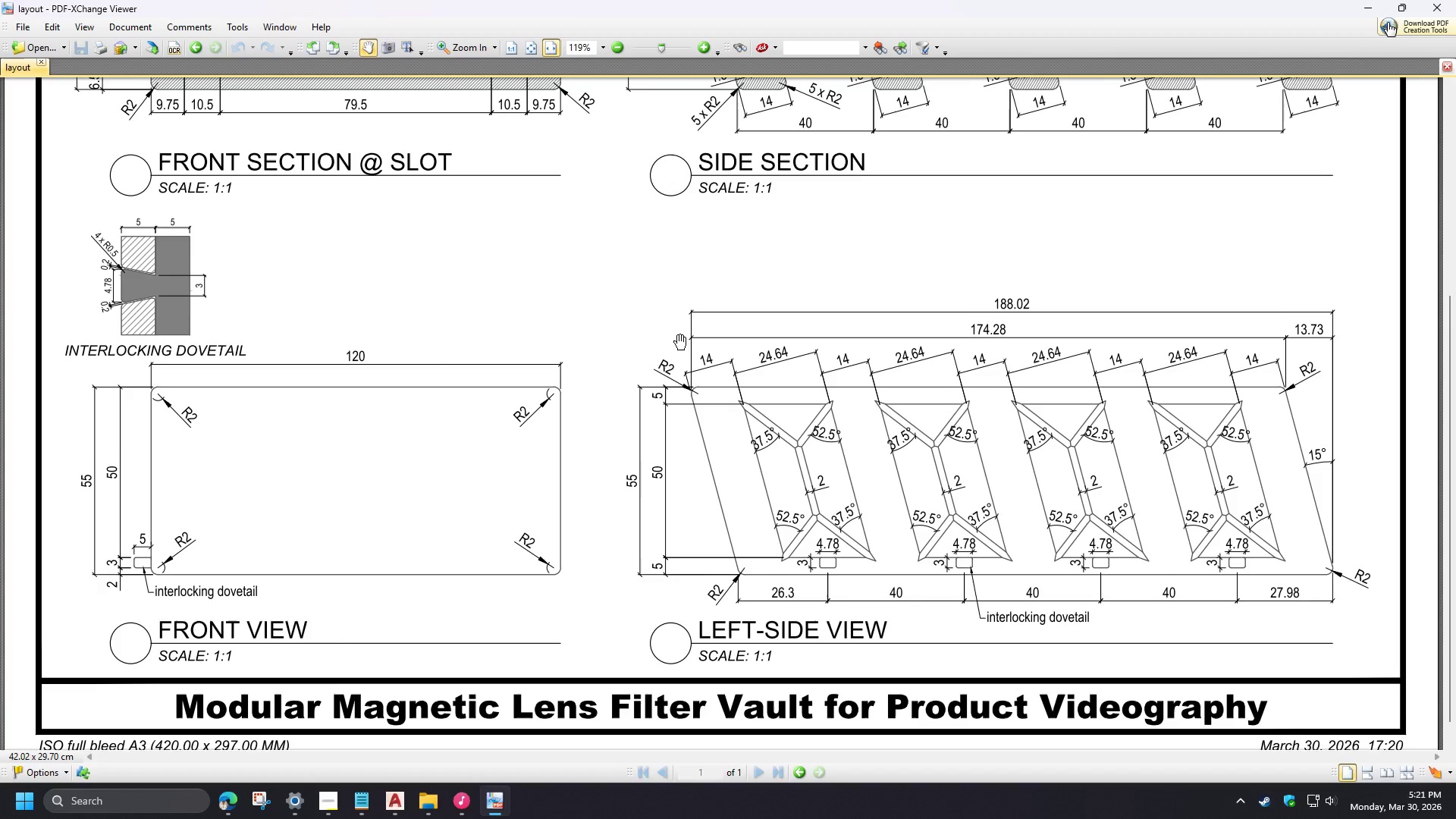 
hold_key(key=ControlLeft, duration=0.53)
scroll: coordinate [579, 407], scroll_direction: down, amount: 2.0
 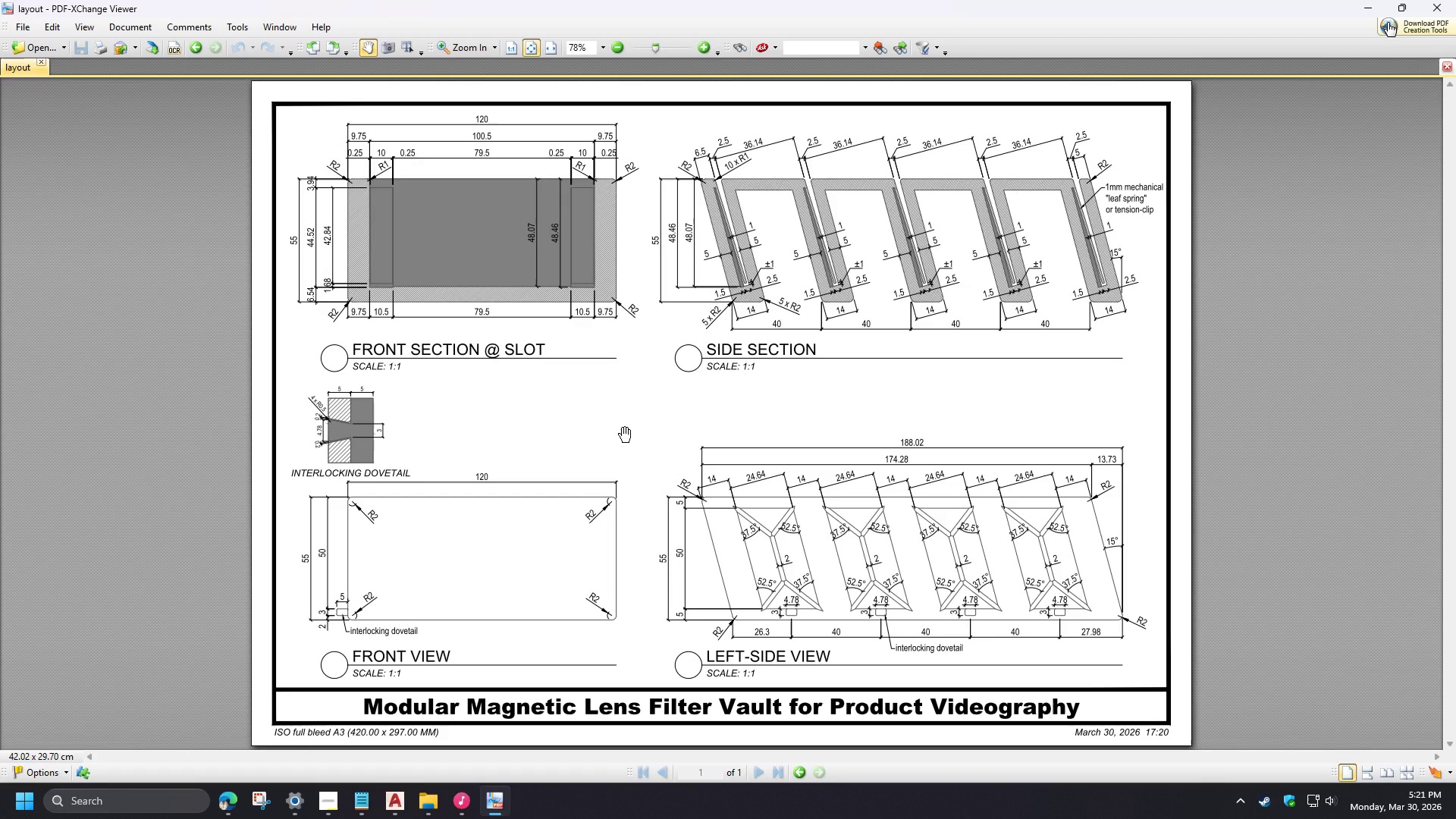 
wait(9.18)
 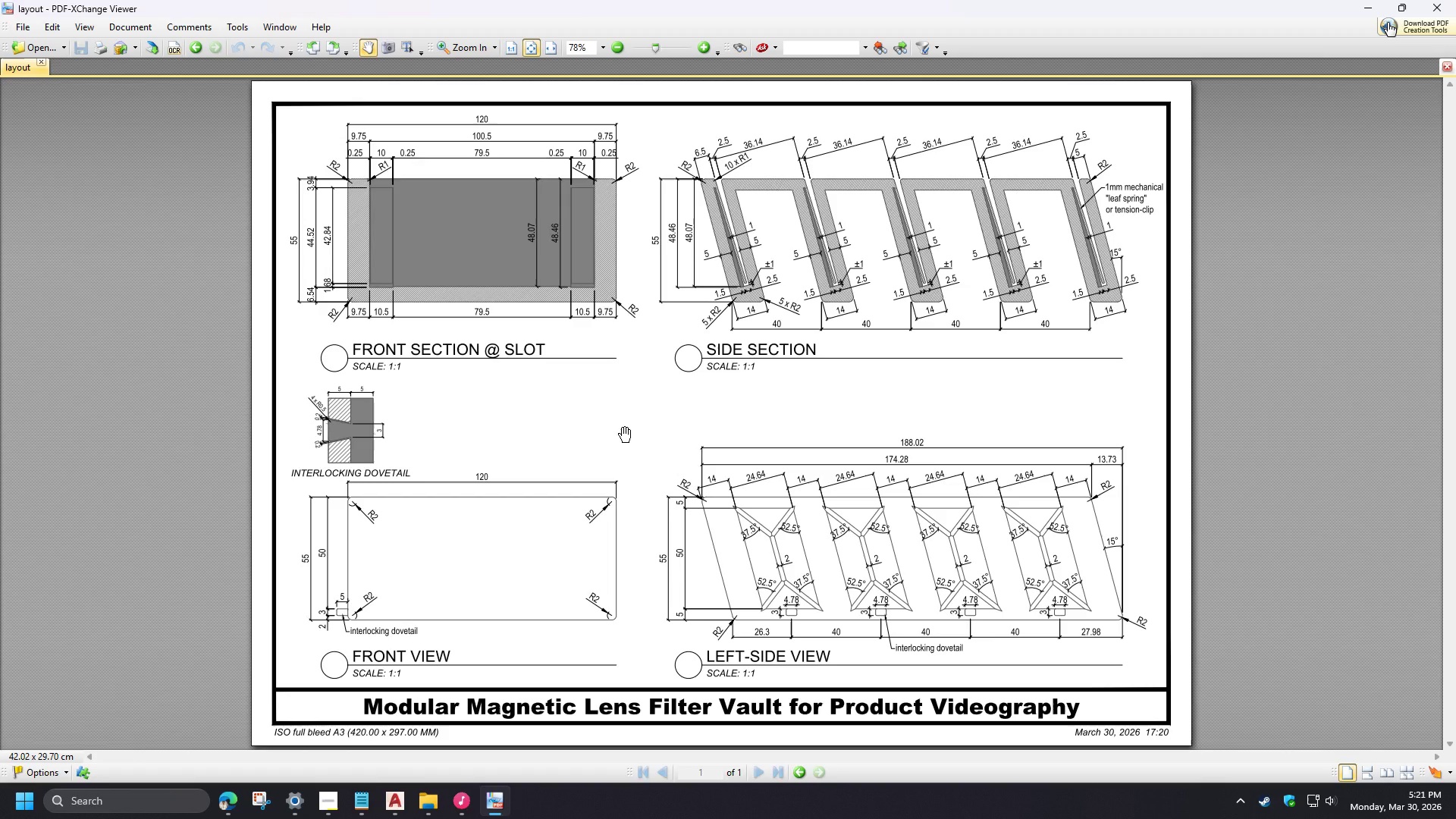 
hold_key(key=ControlLeft, duration=1.5)
 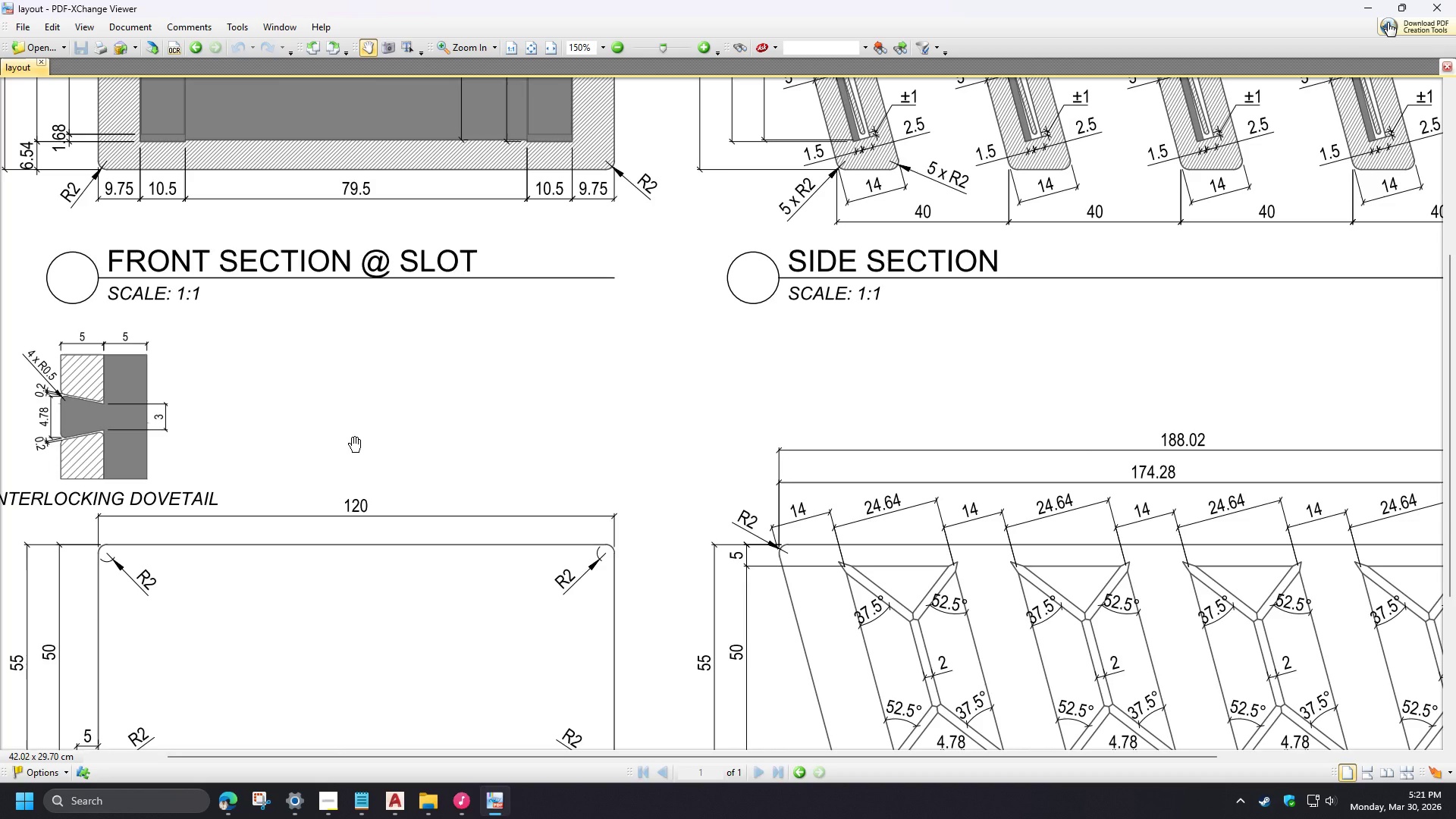 
hold_key(key=ControlLeft, duration=1.51)
 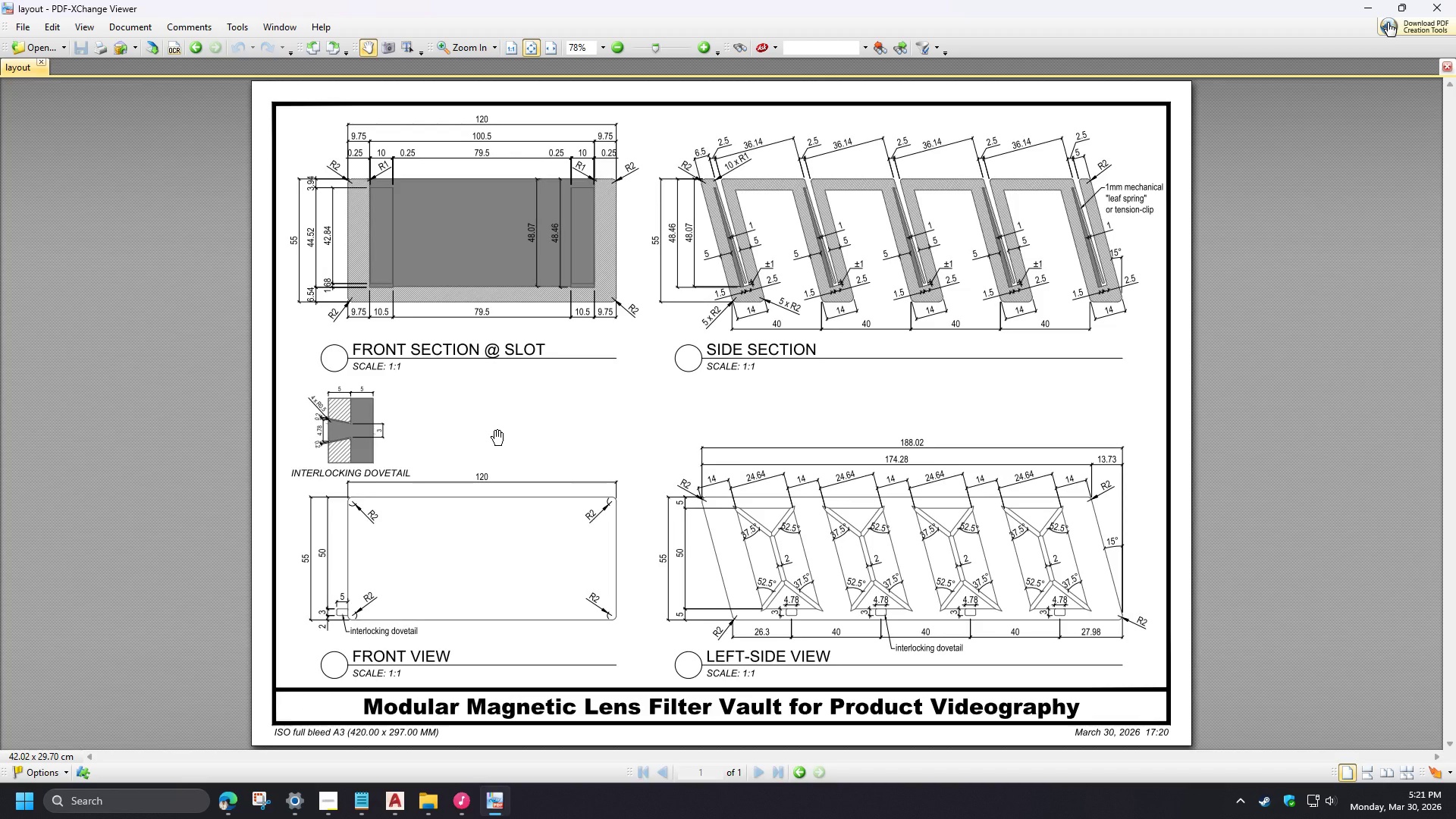 
scroll: coordinate [355, 445], scroll_direction: up, amount: 4.0
 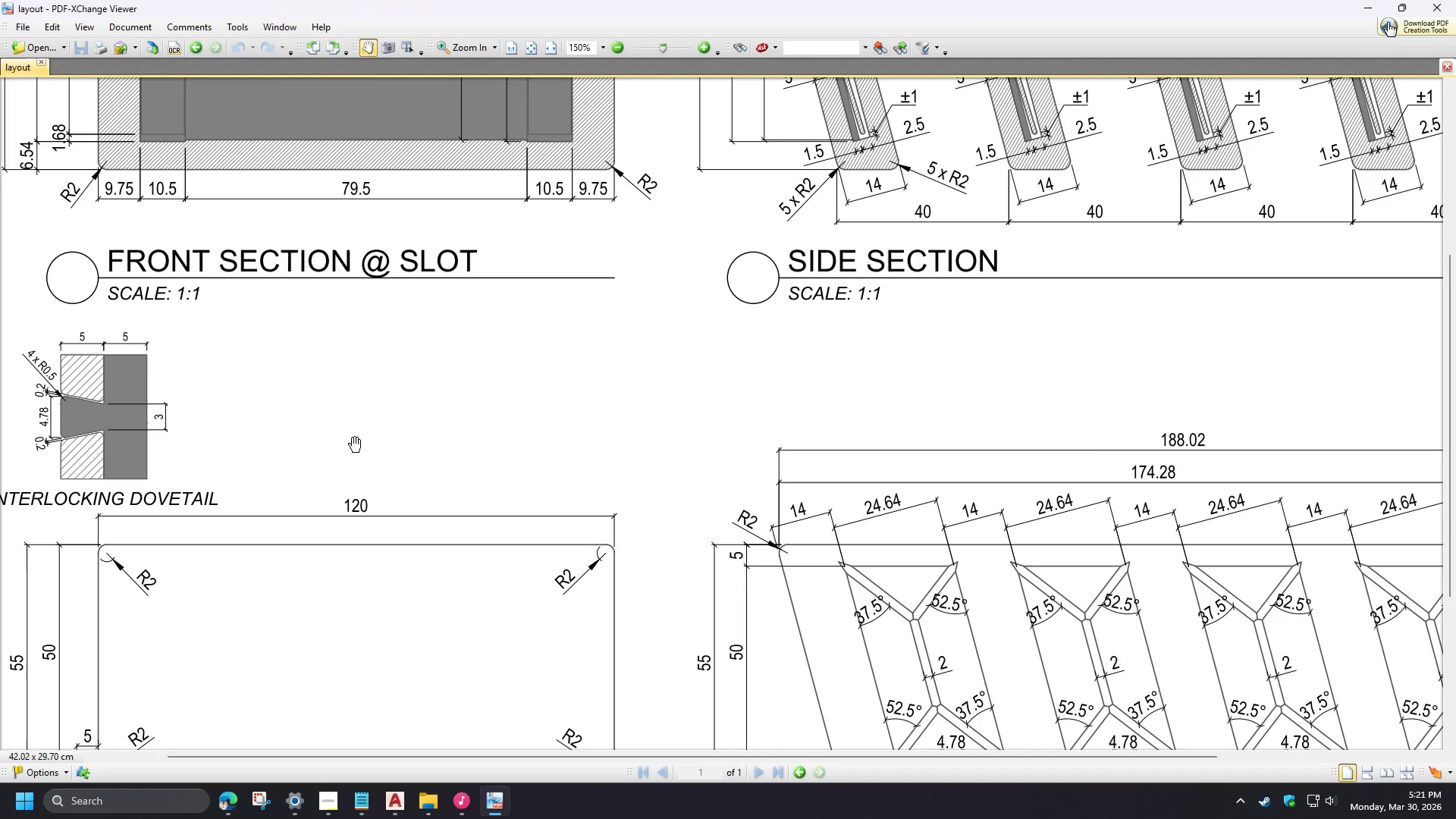 
hold_key(key=ControlLeft, duration=0.67)
 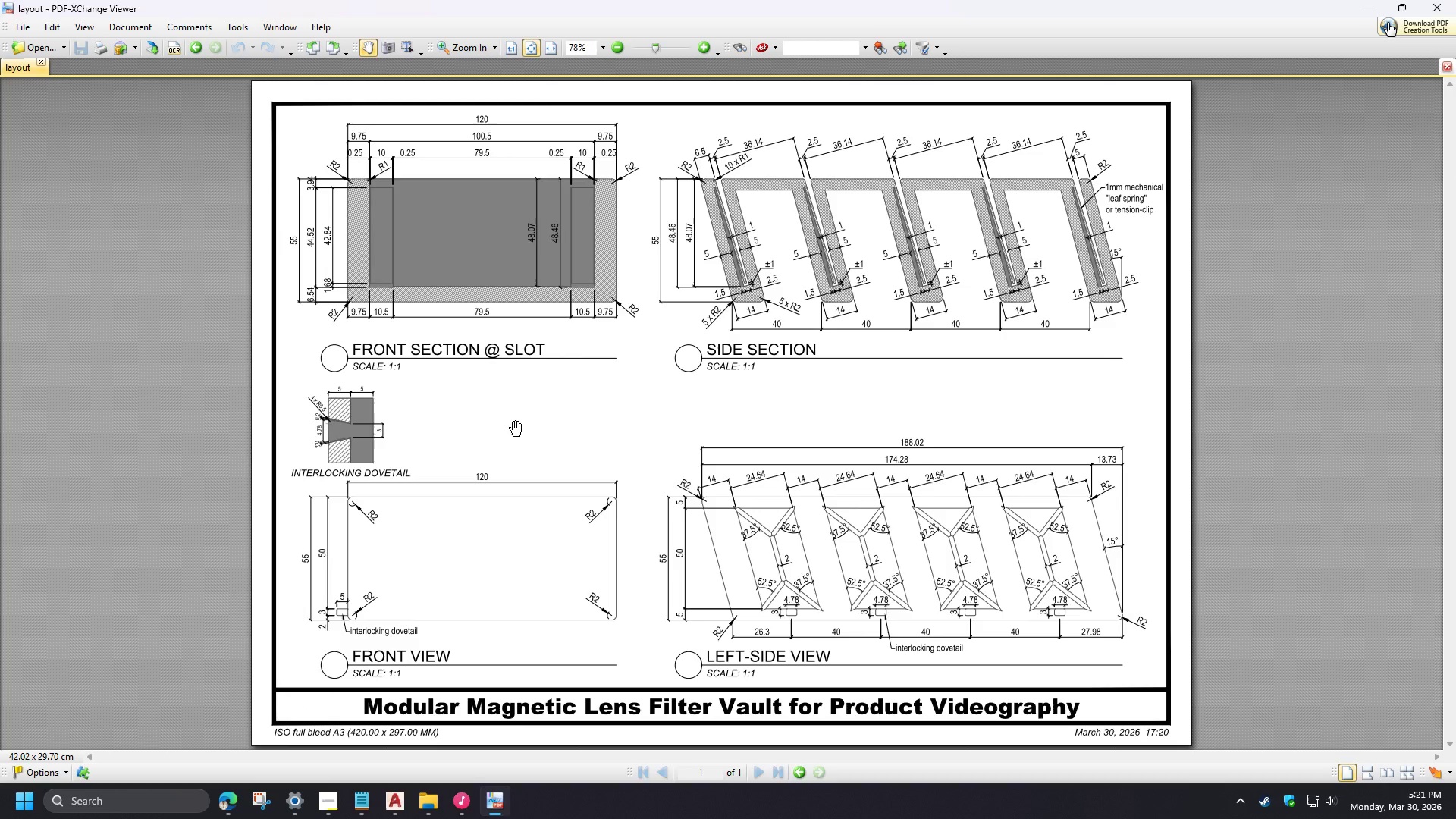 
scroll: coordinate [497, 438], scroll_direction: down, amount: 4.0
 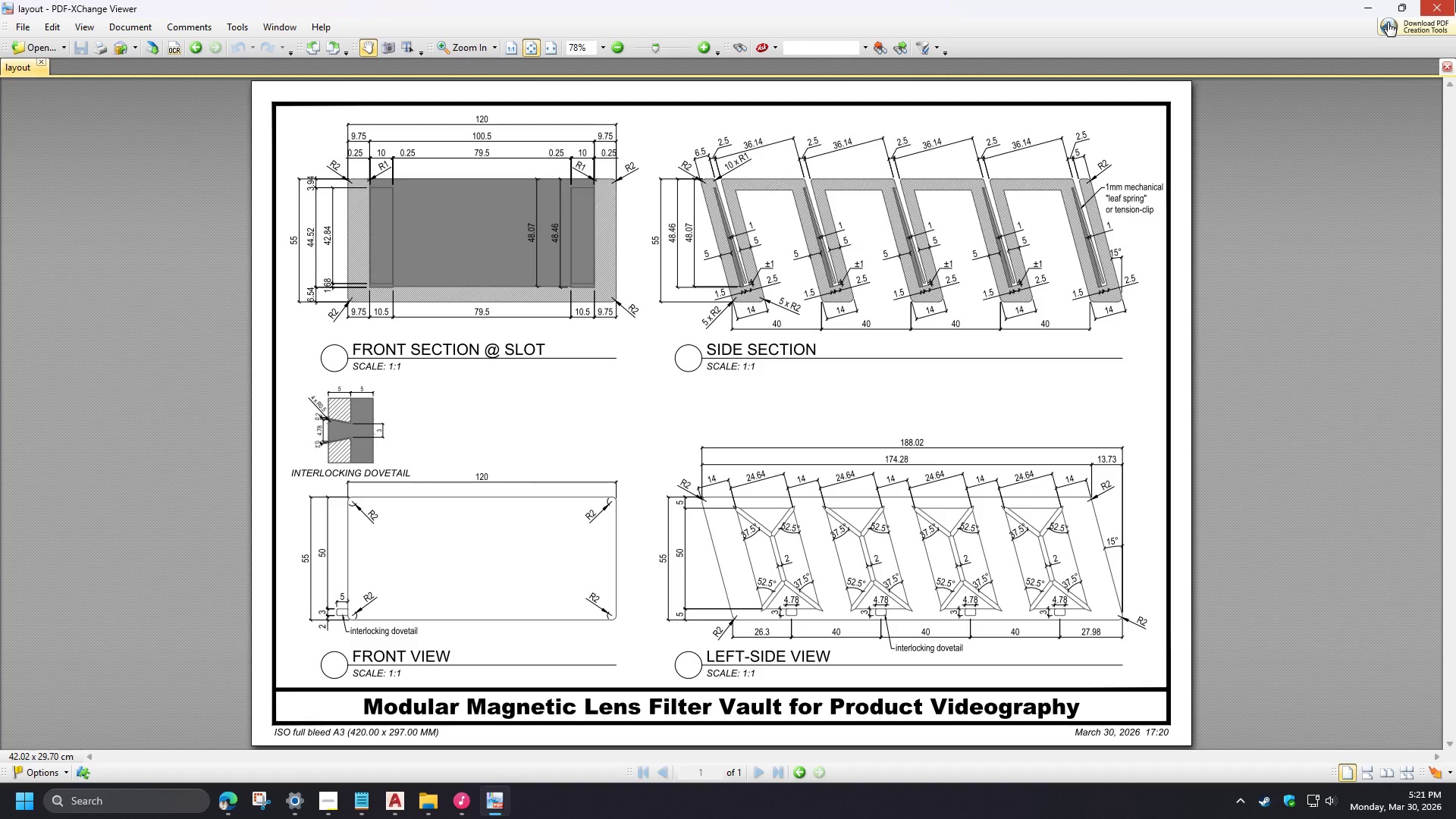 
left_click([1455, 0])
 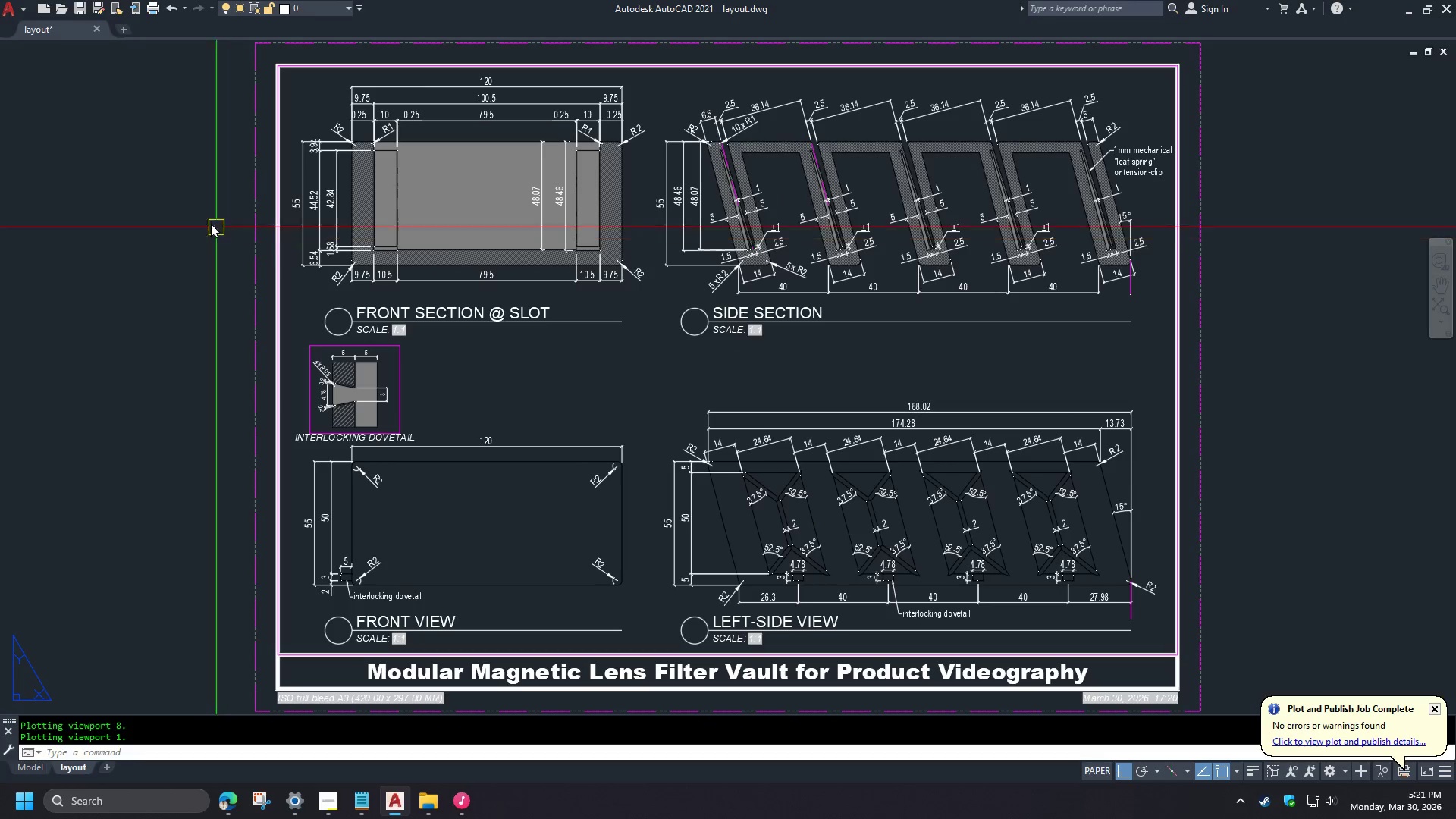 
key(Control+S)
 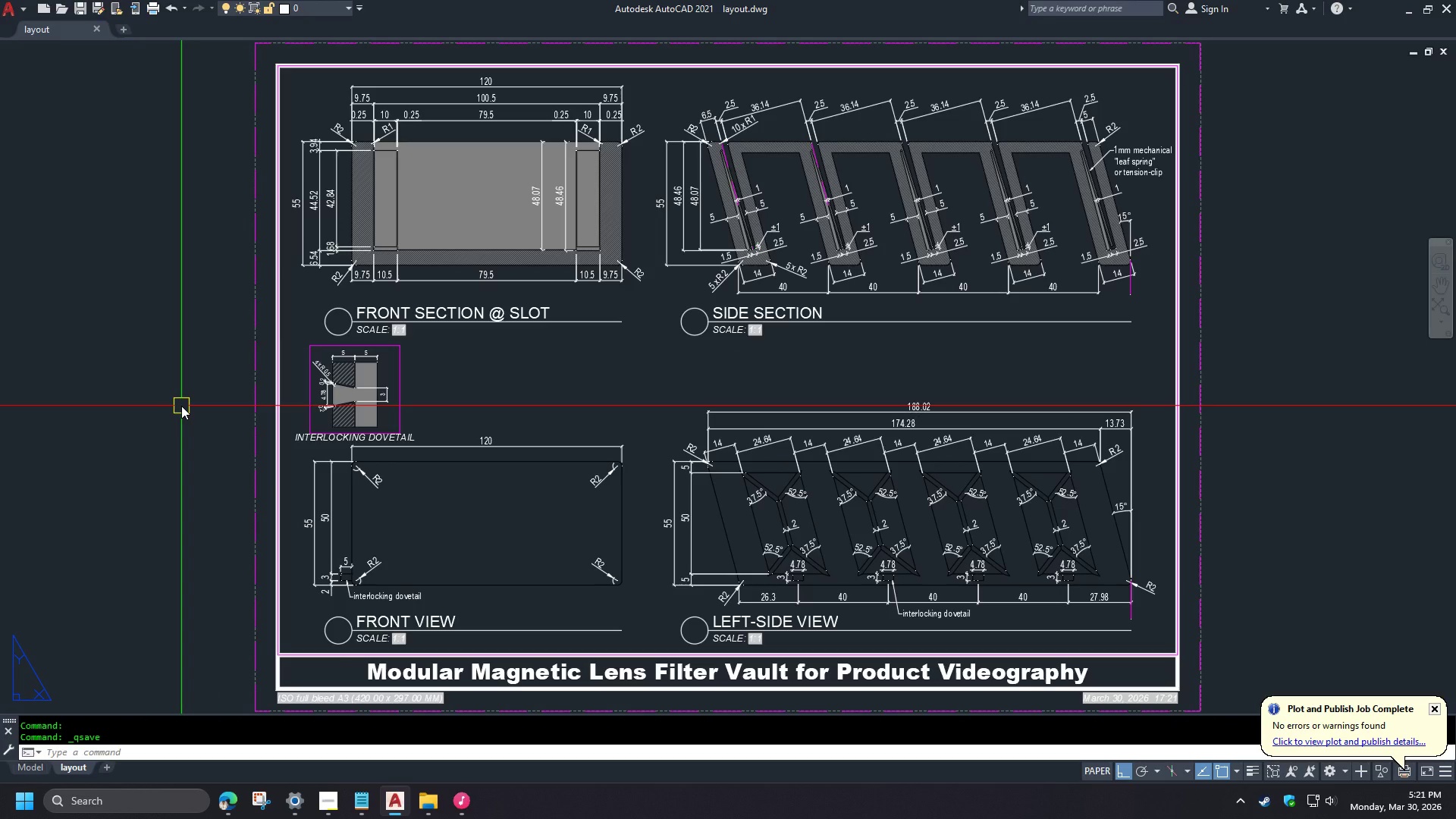 
wait(8.53)
 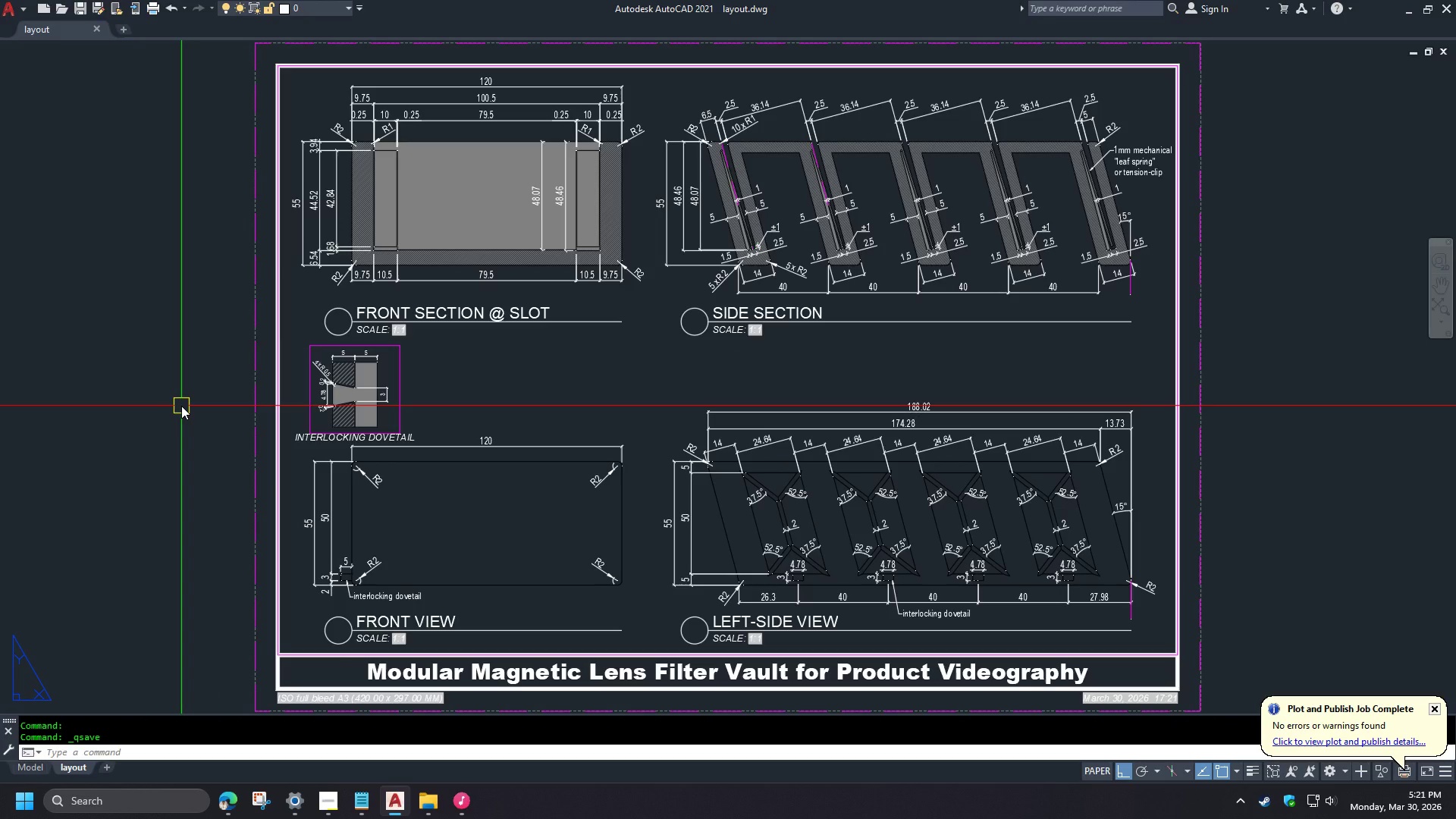 
left_click([99, 33])
 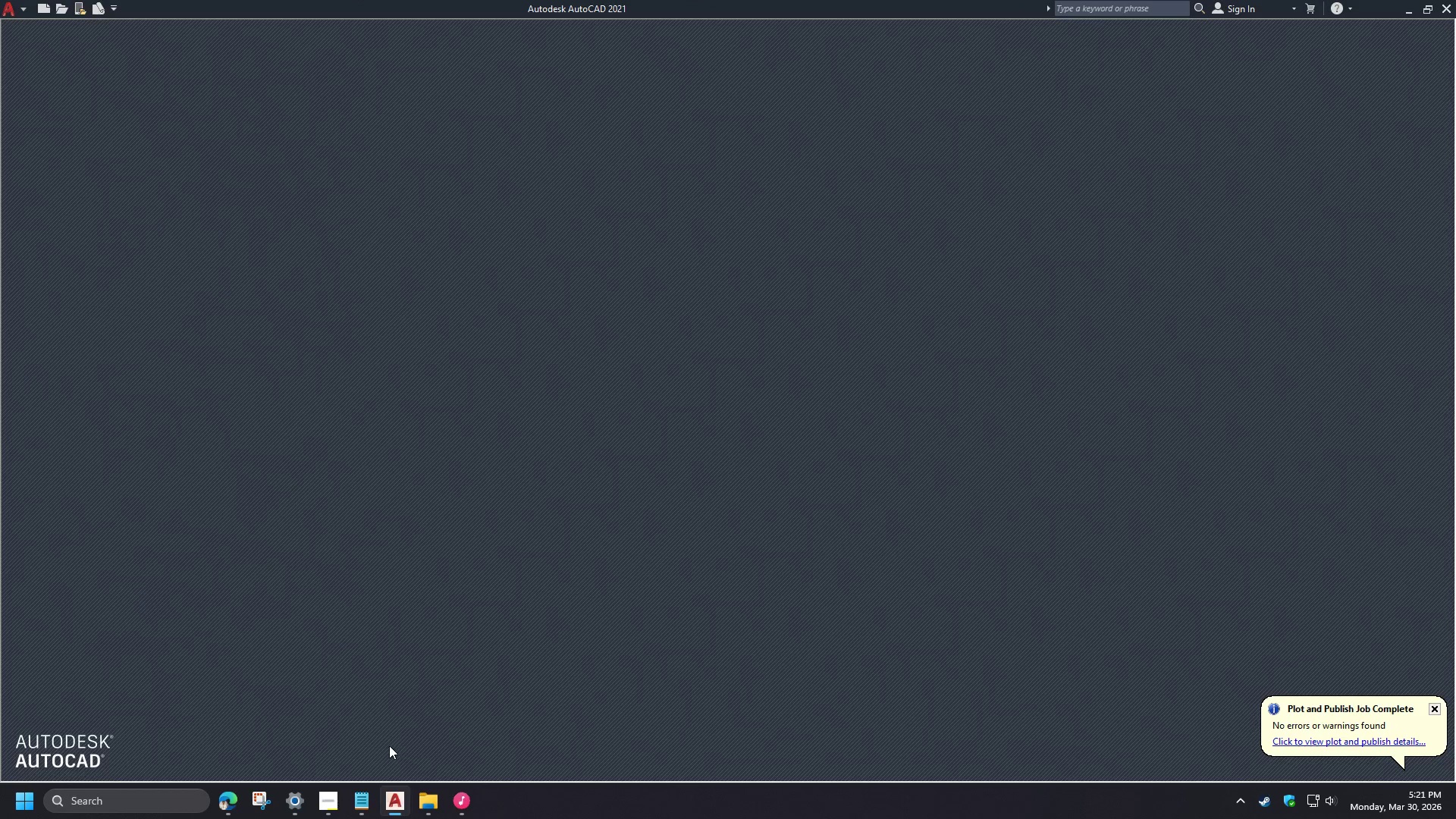 
left_click([437, 795])
 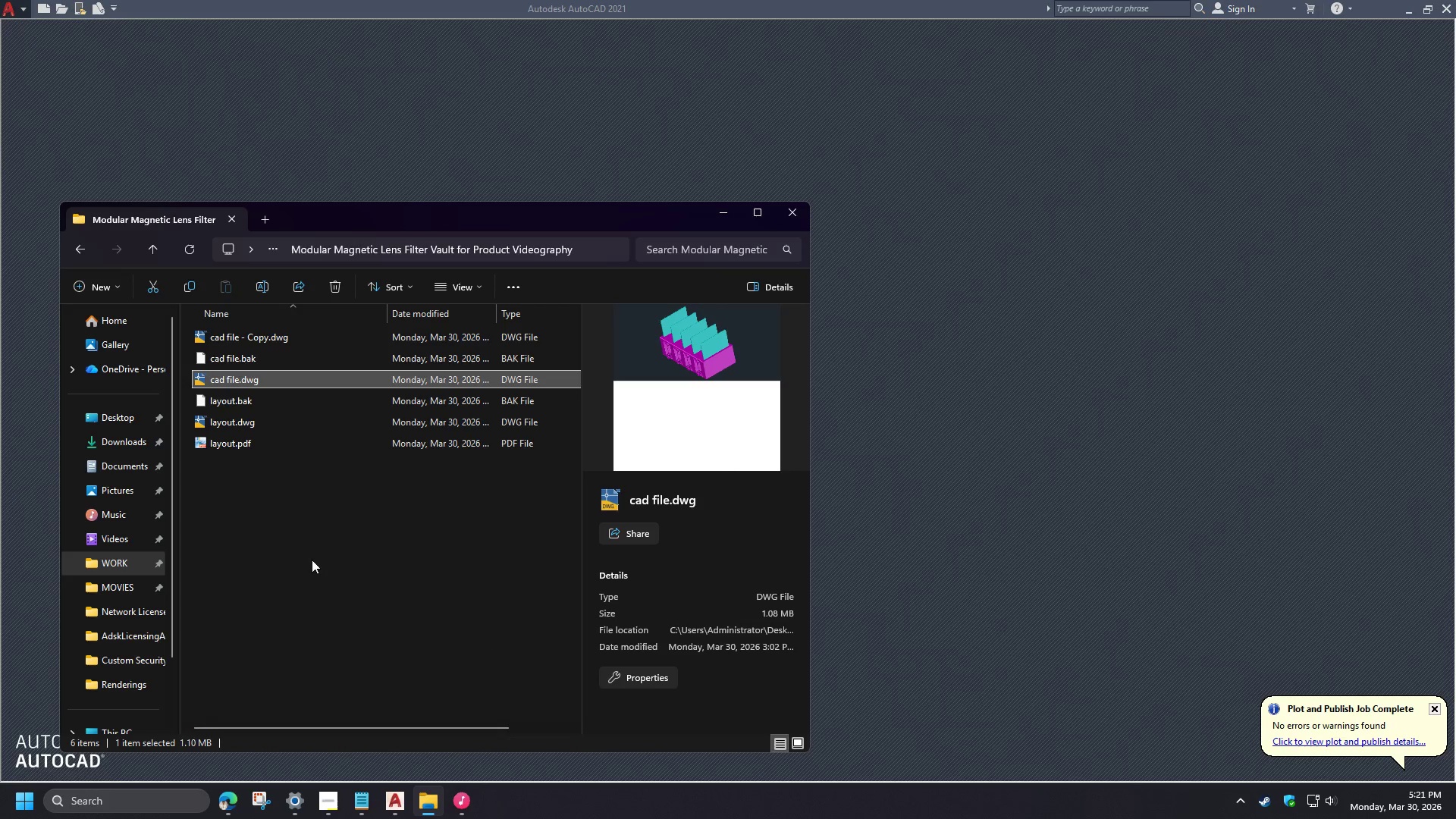 
left_click([312, 560])
 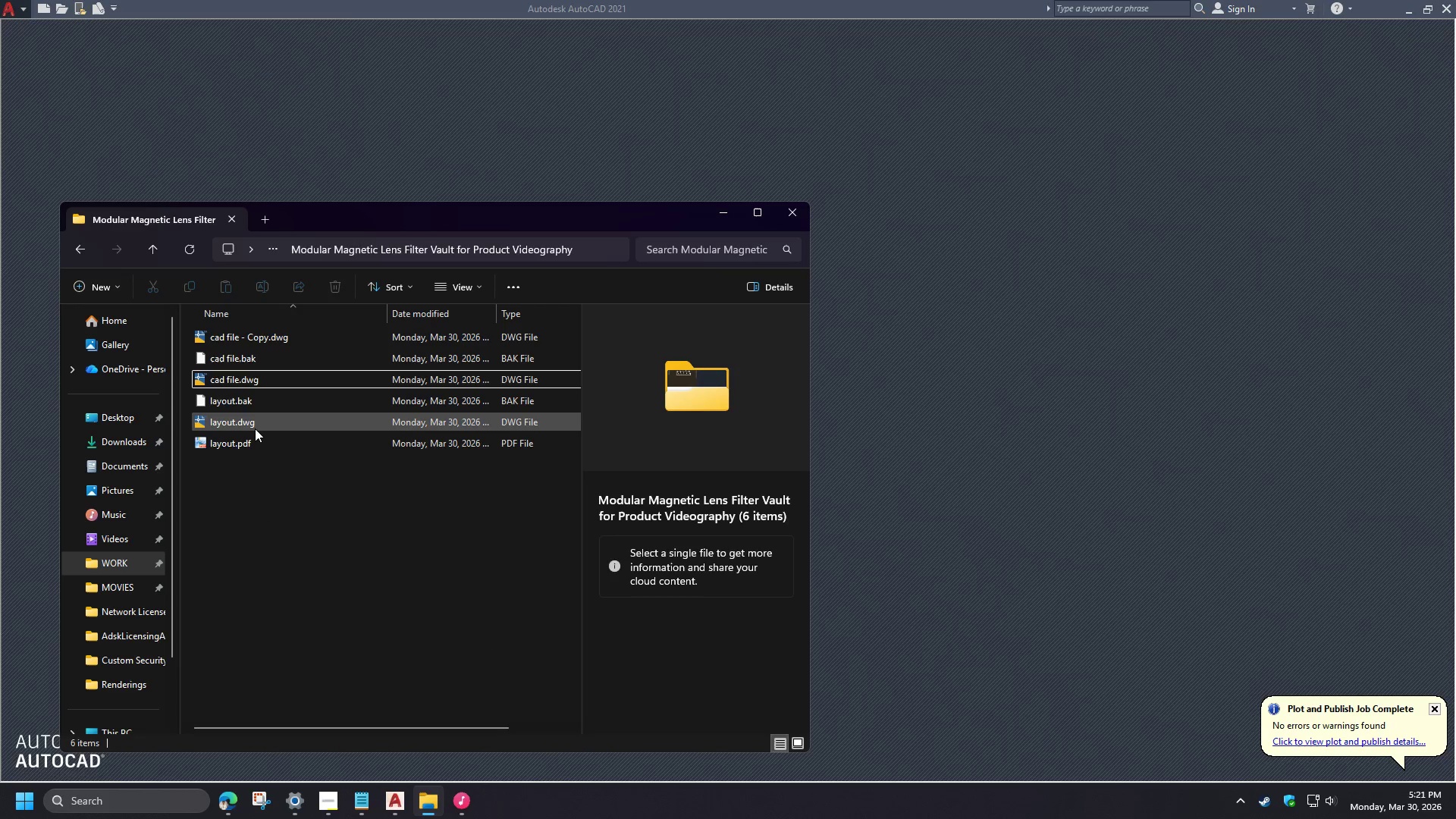 
left_click([255, 425])
 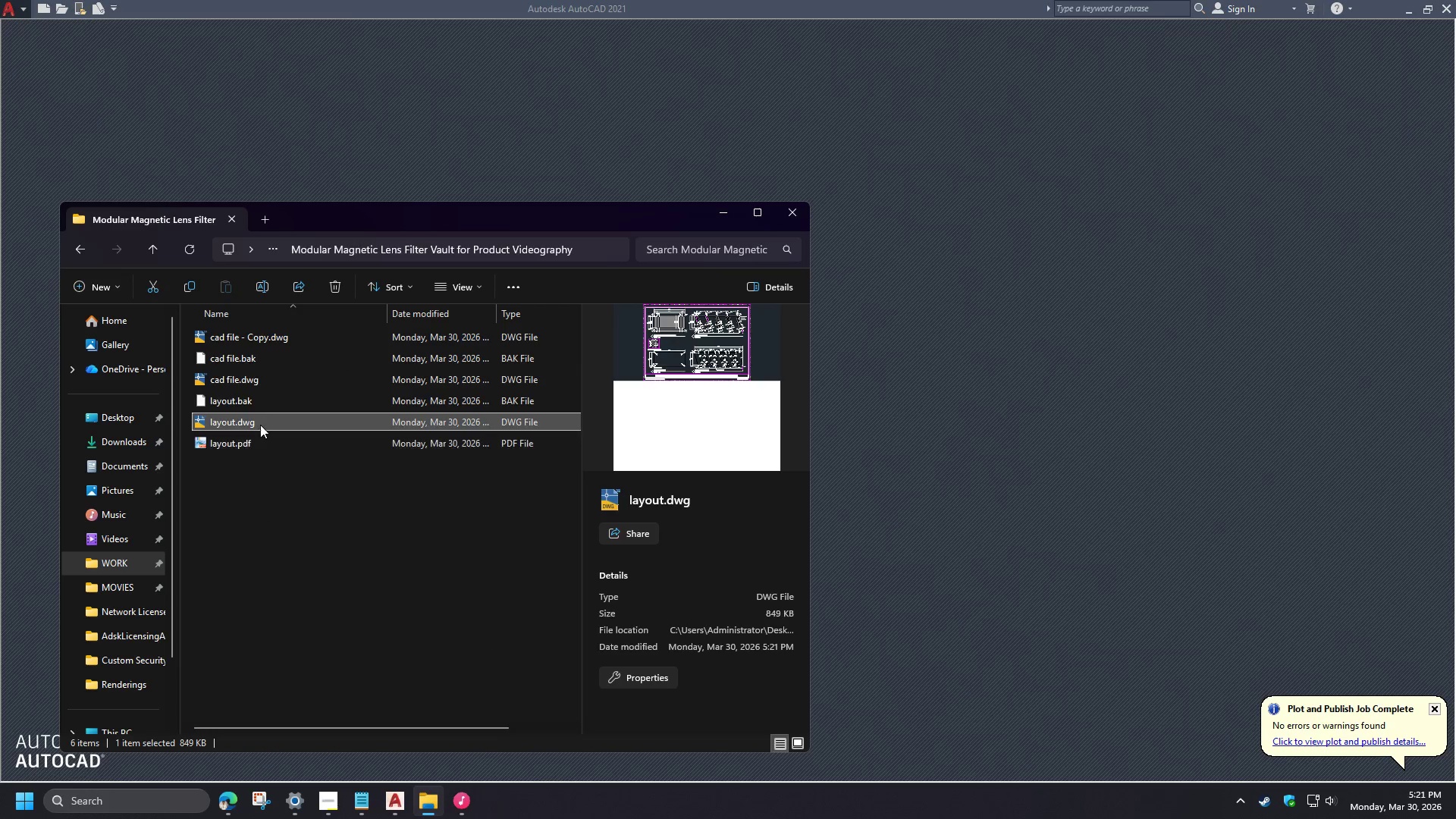 
left_click([247, 386])
 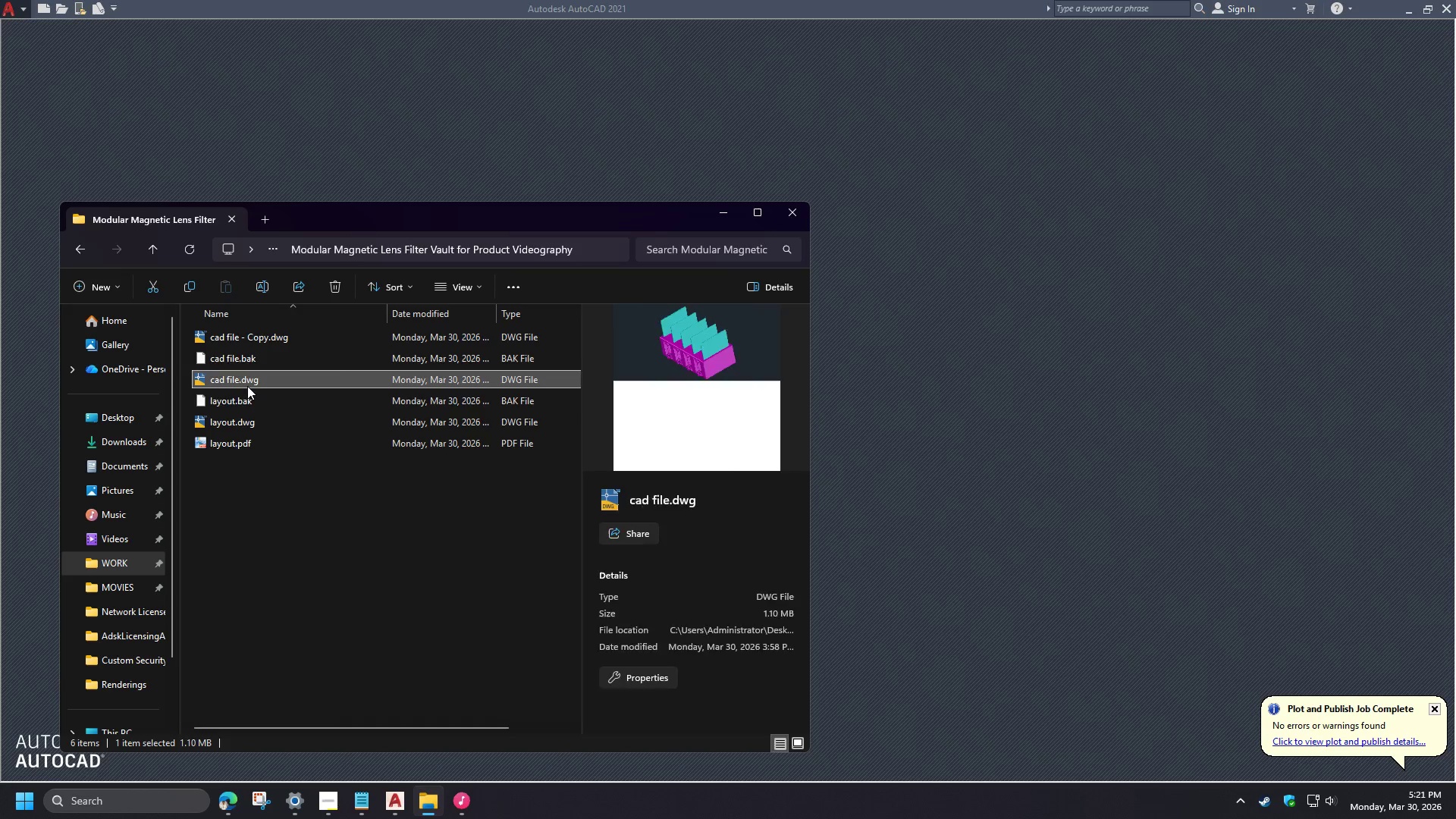 
key(Control+C)
 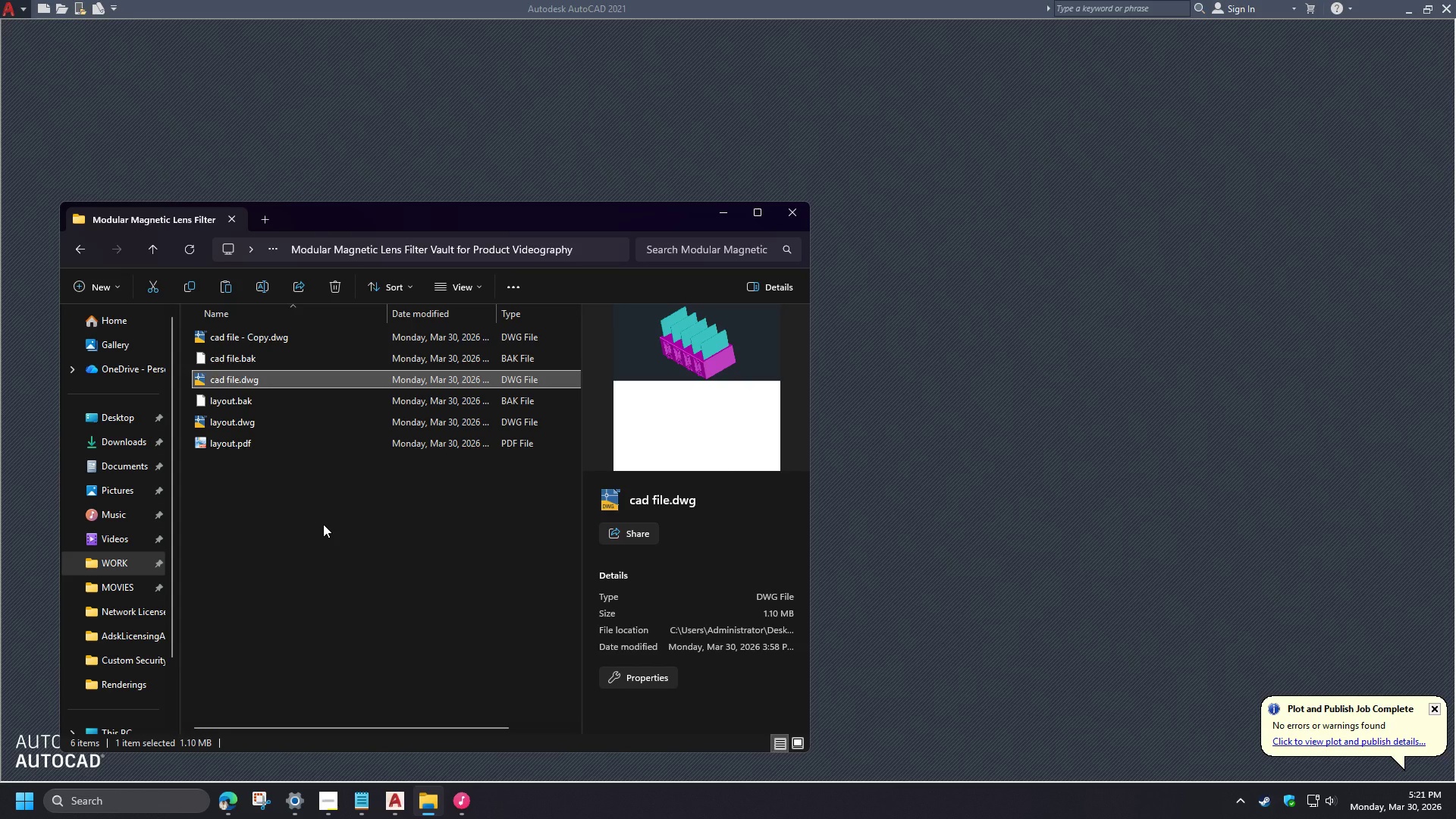 
key(Control+V)
 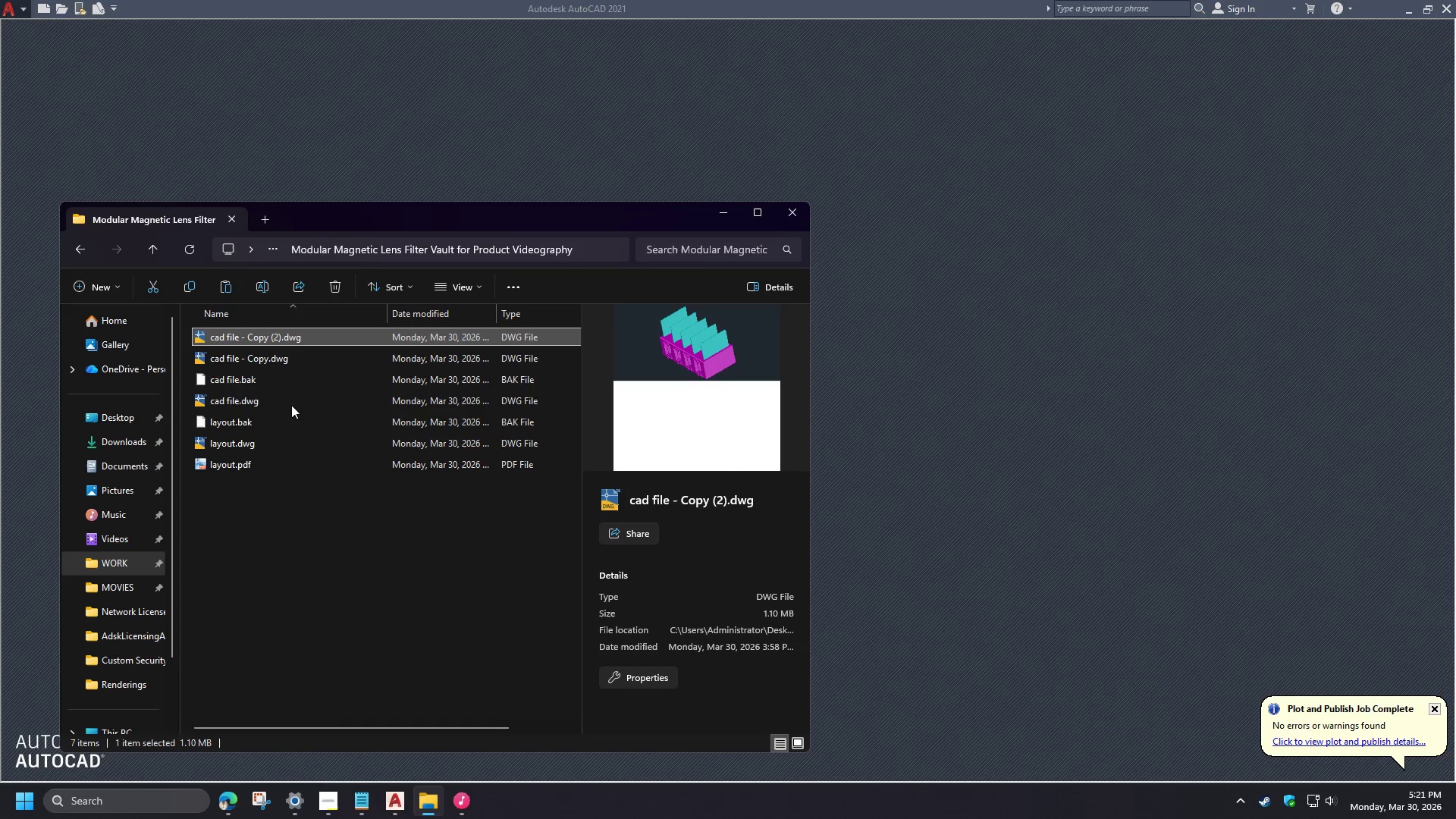 
left_click([285, 358])
 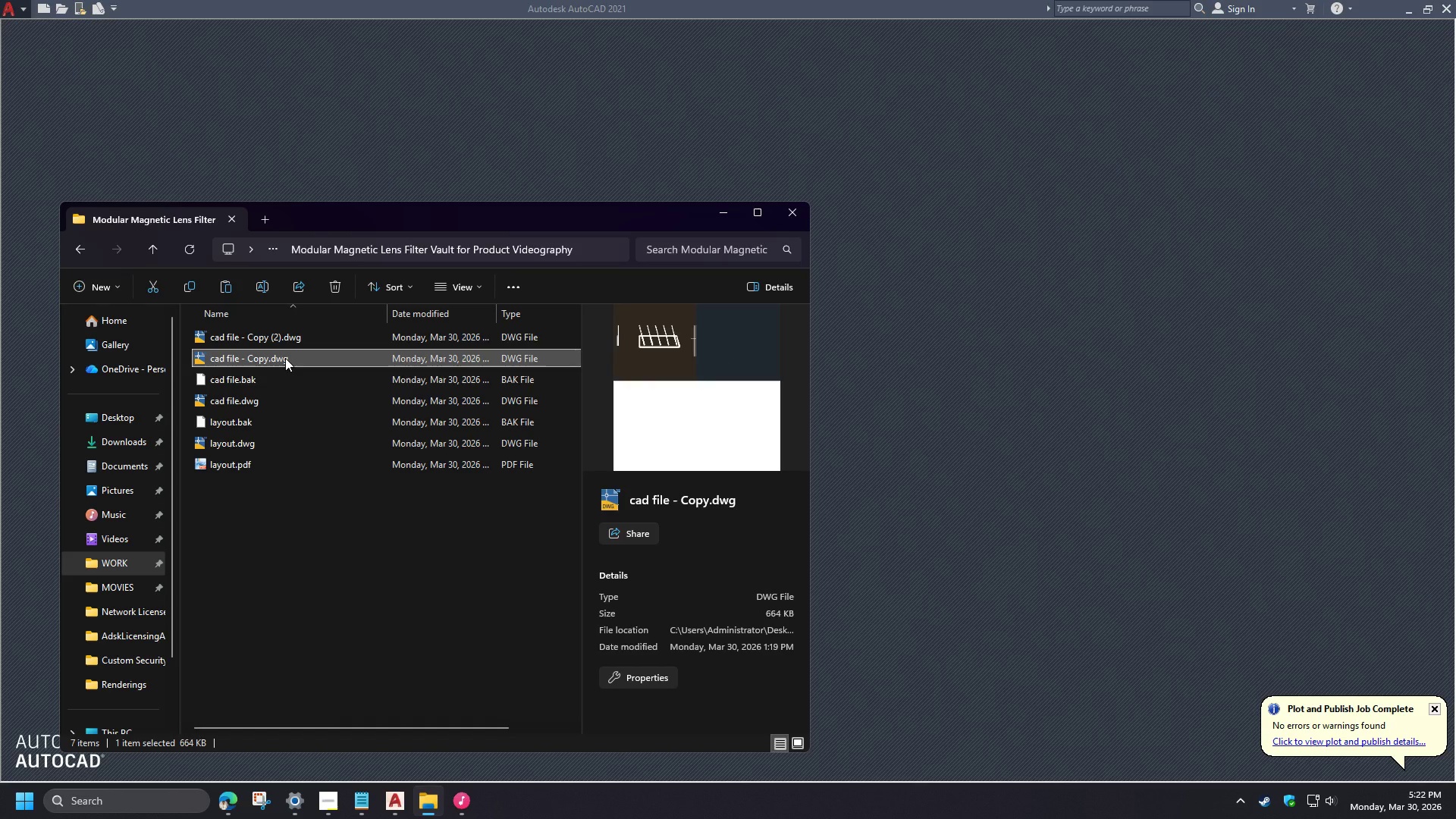 
key(Control+Delete)
 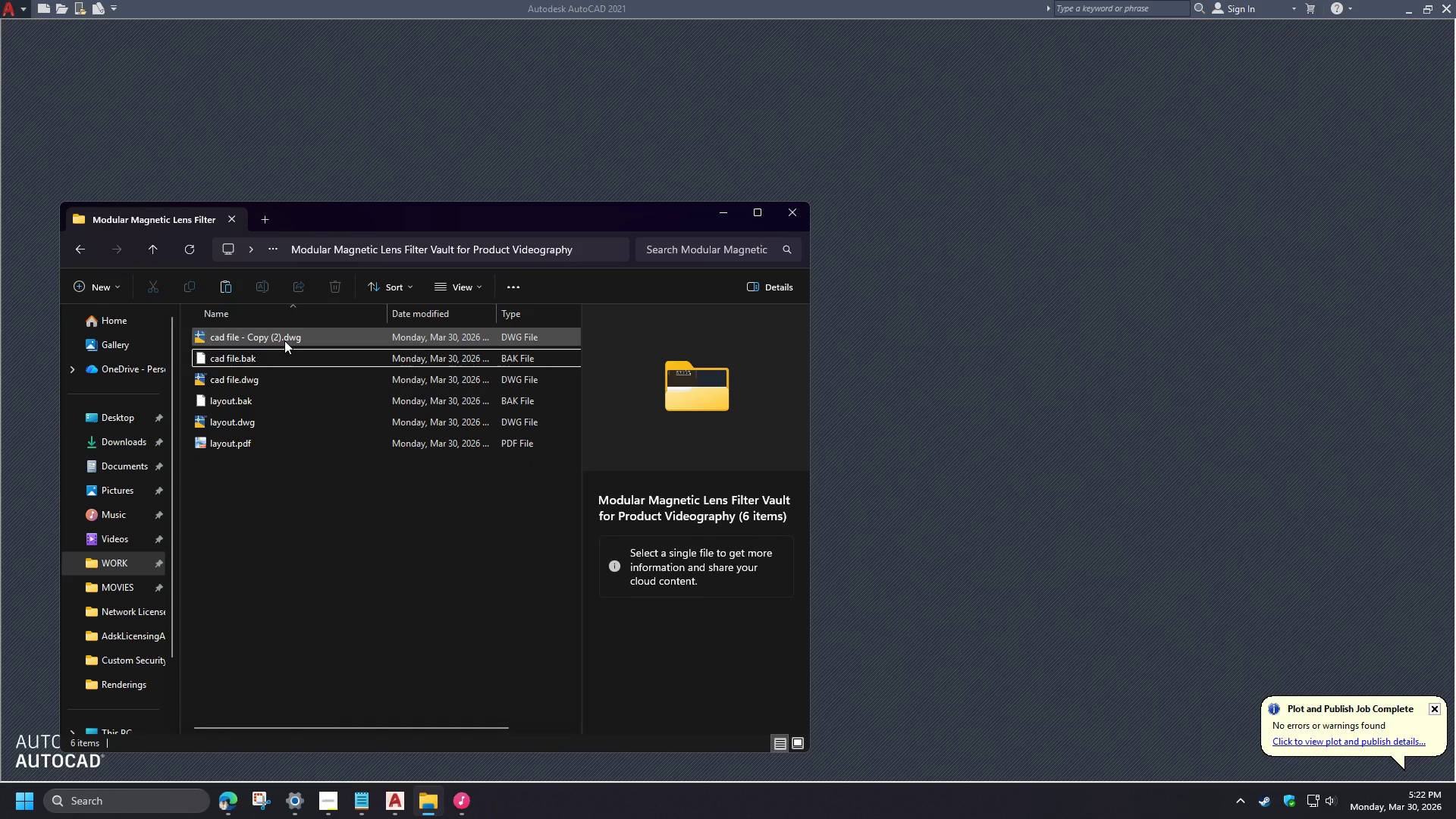 
left_click([284, 340])
 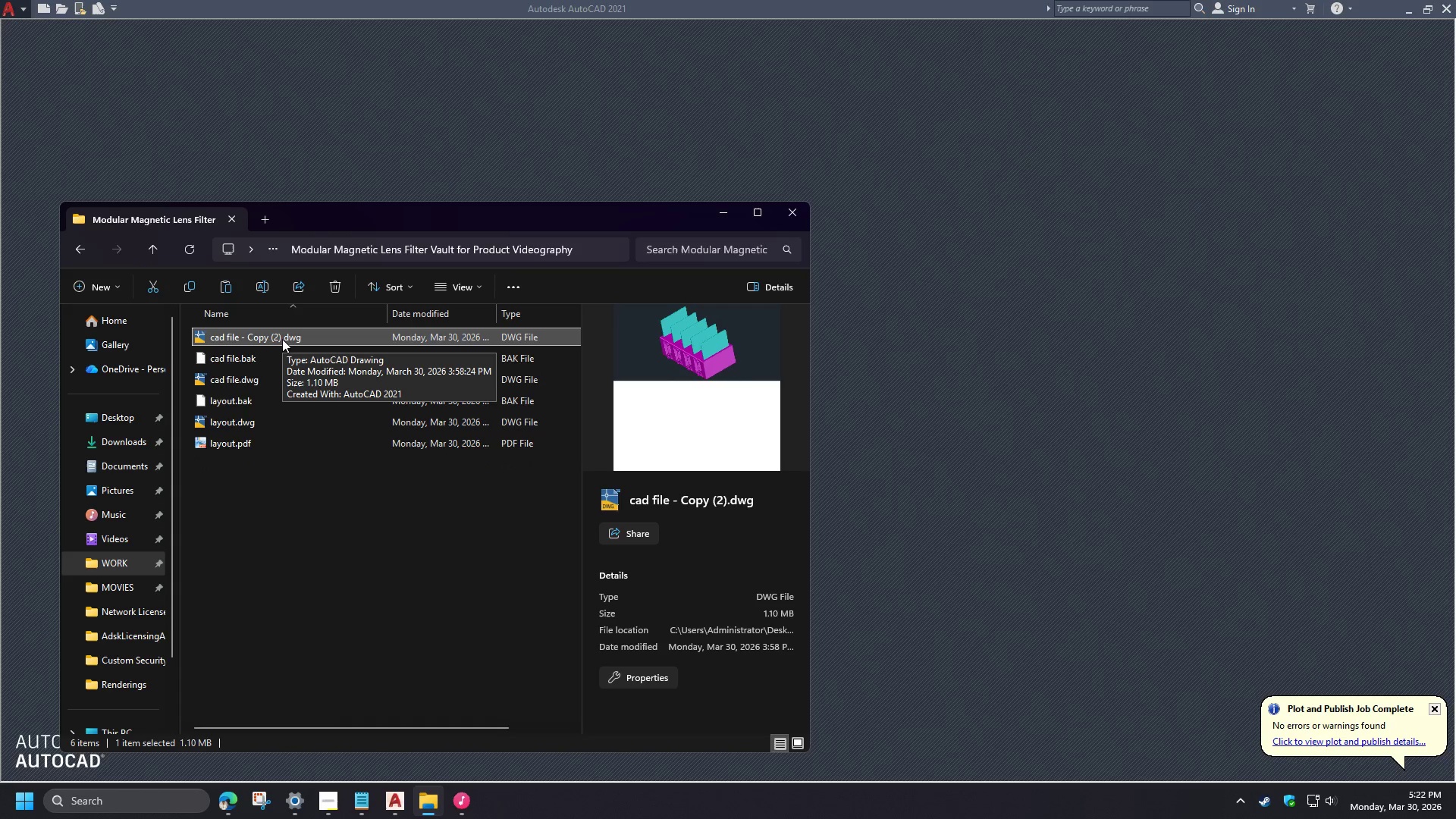 
key(2)
 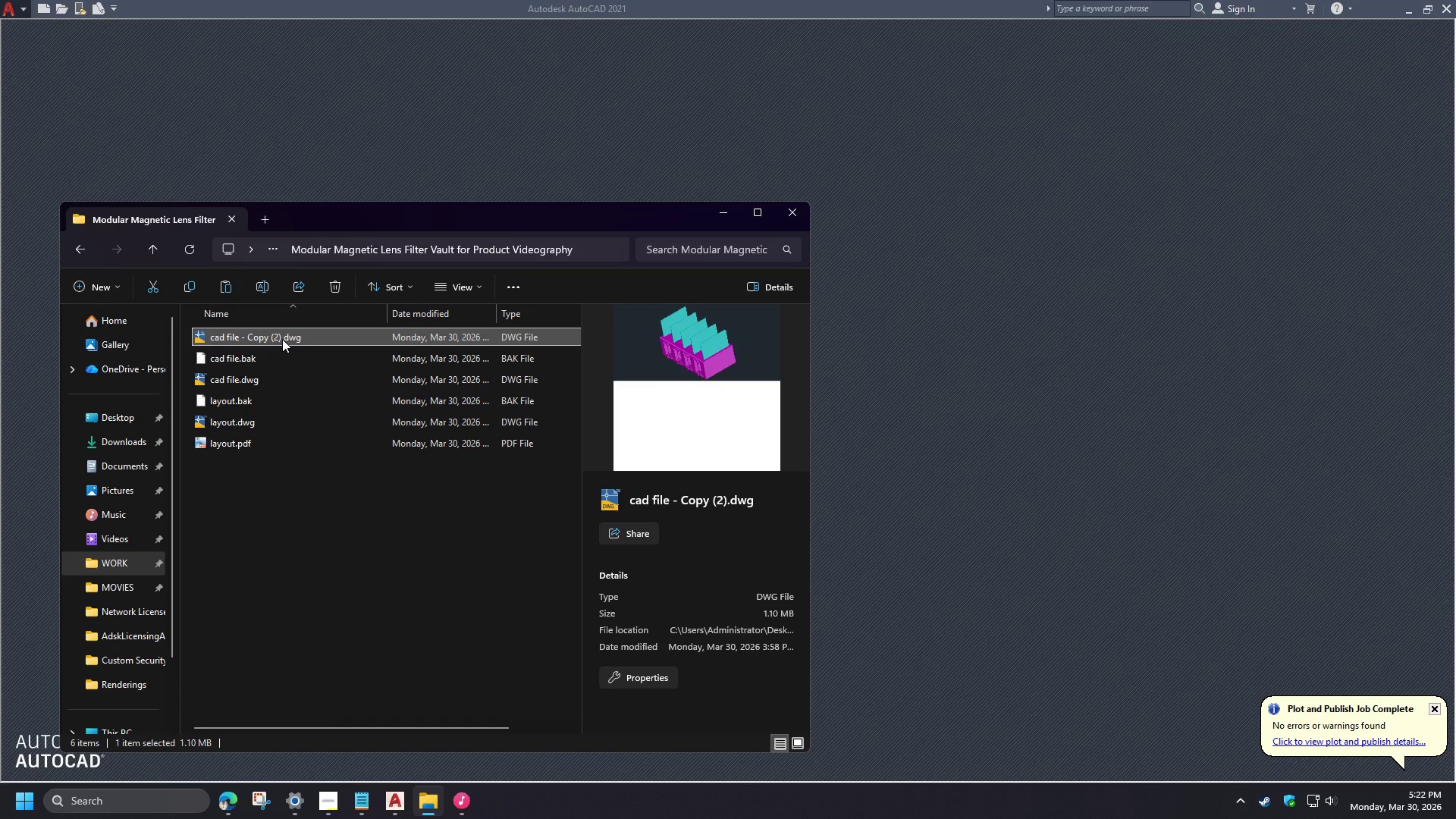 
key(F3)
 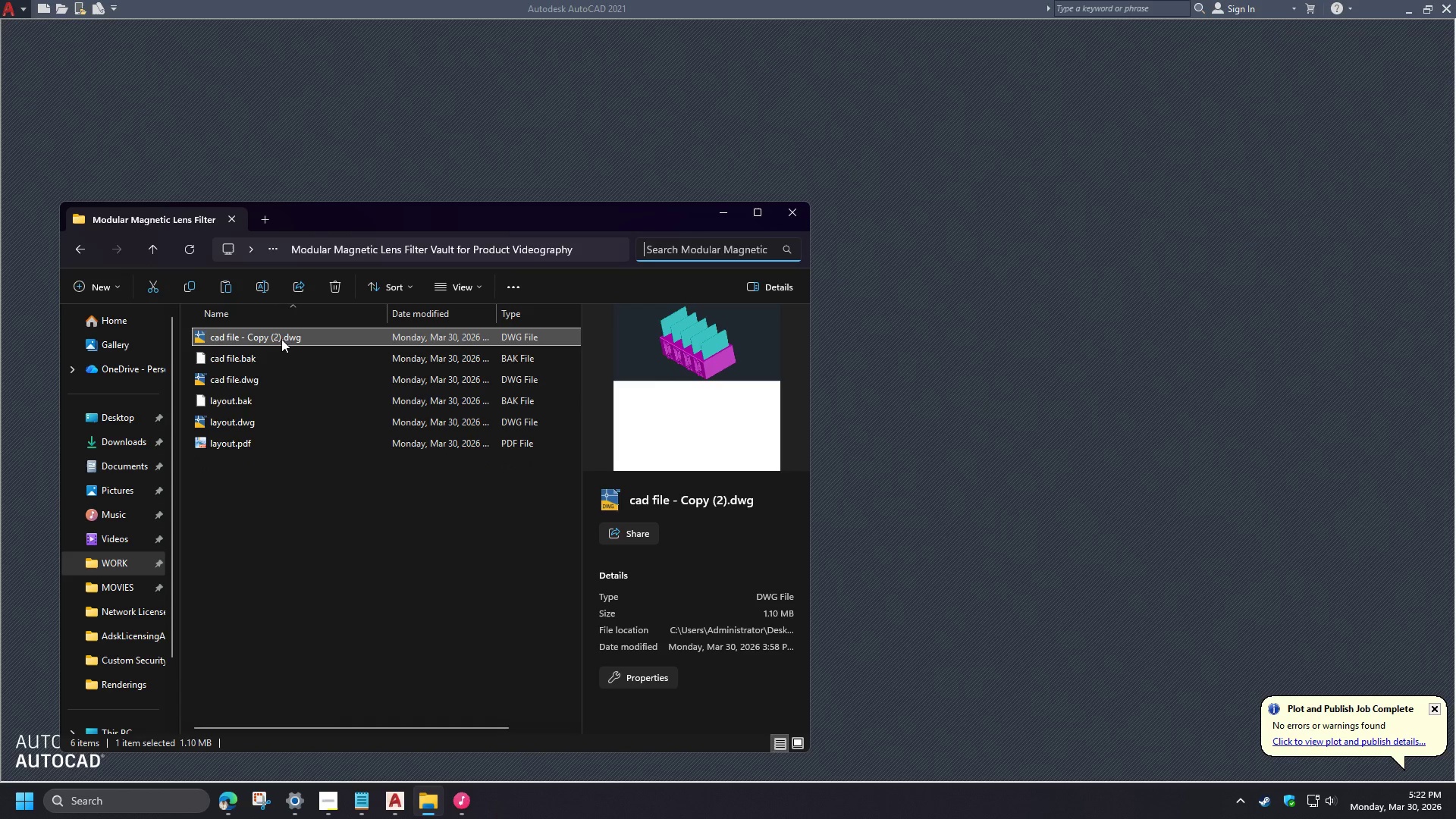 
left_click([272, 338])
 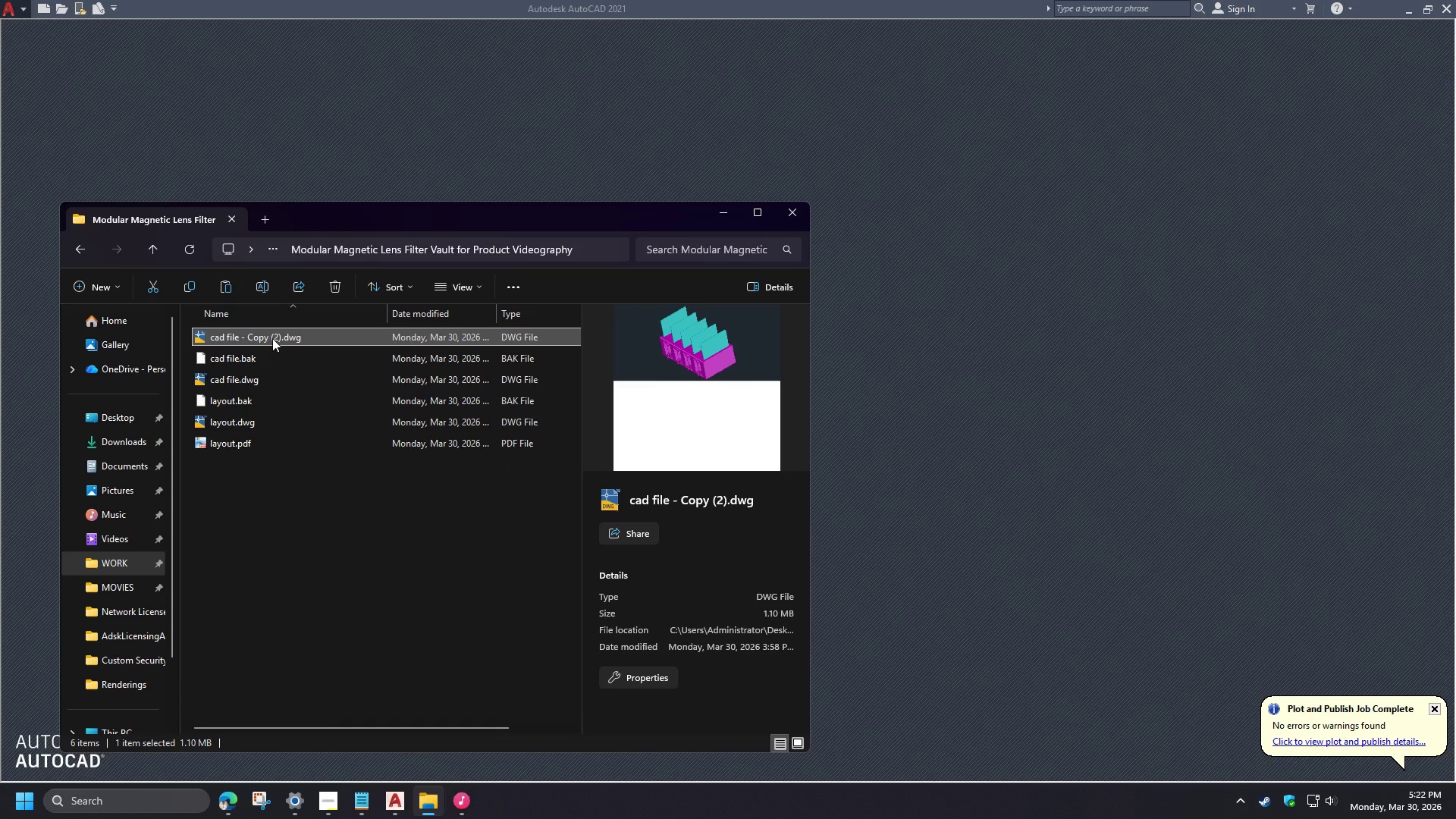 
type([F2]RENDER)
 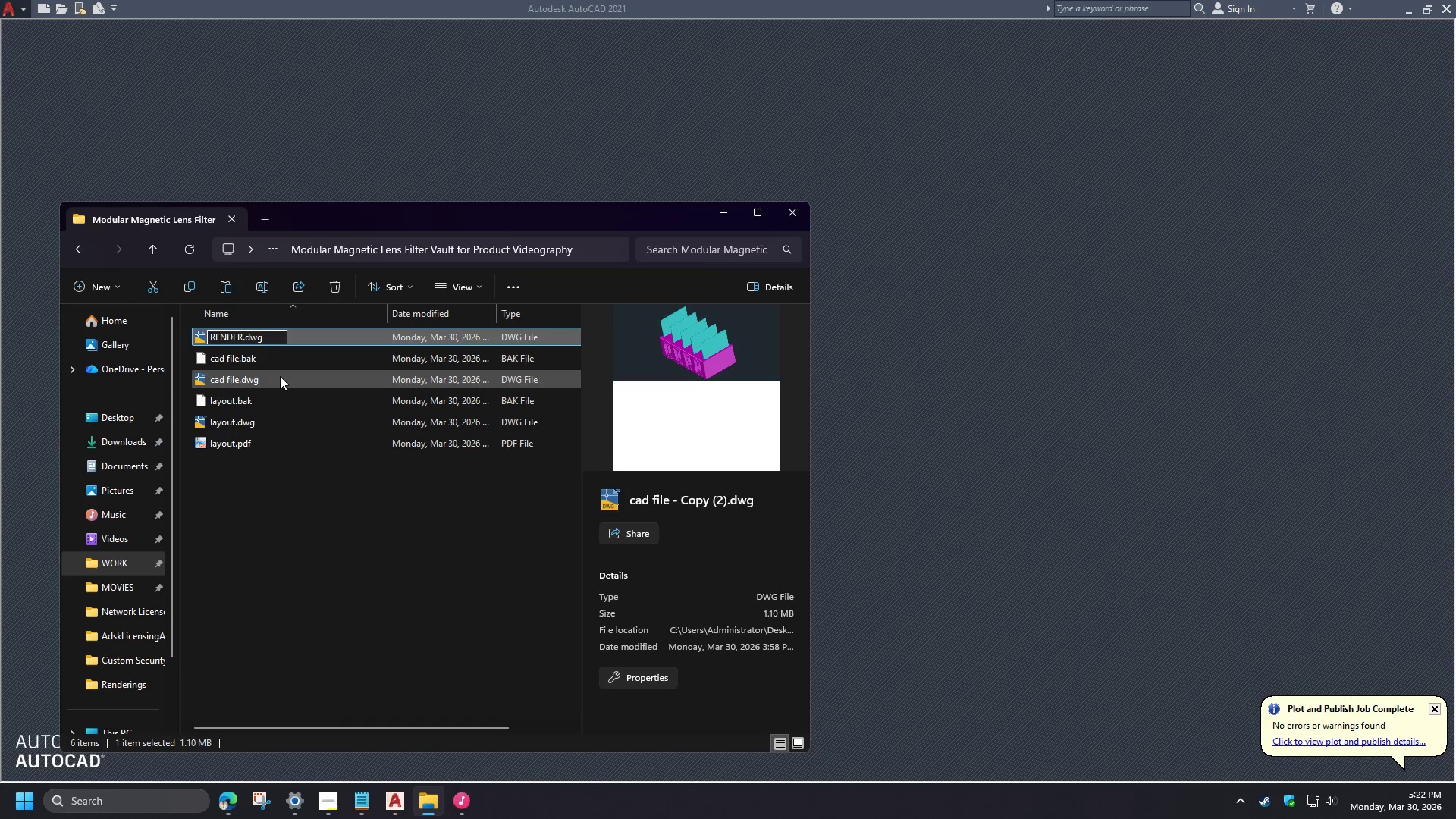 
key(Enter)
 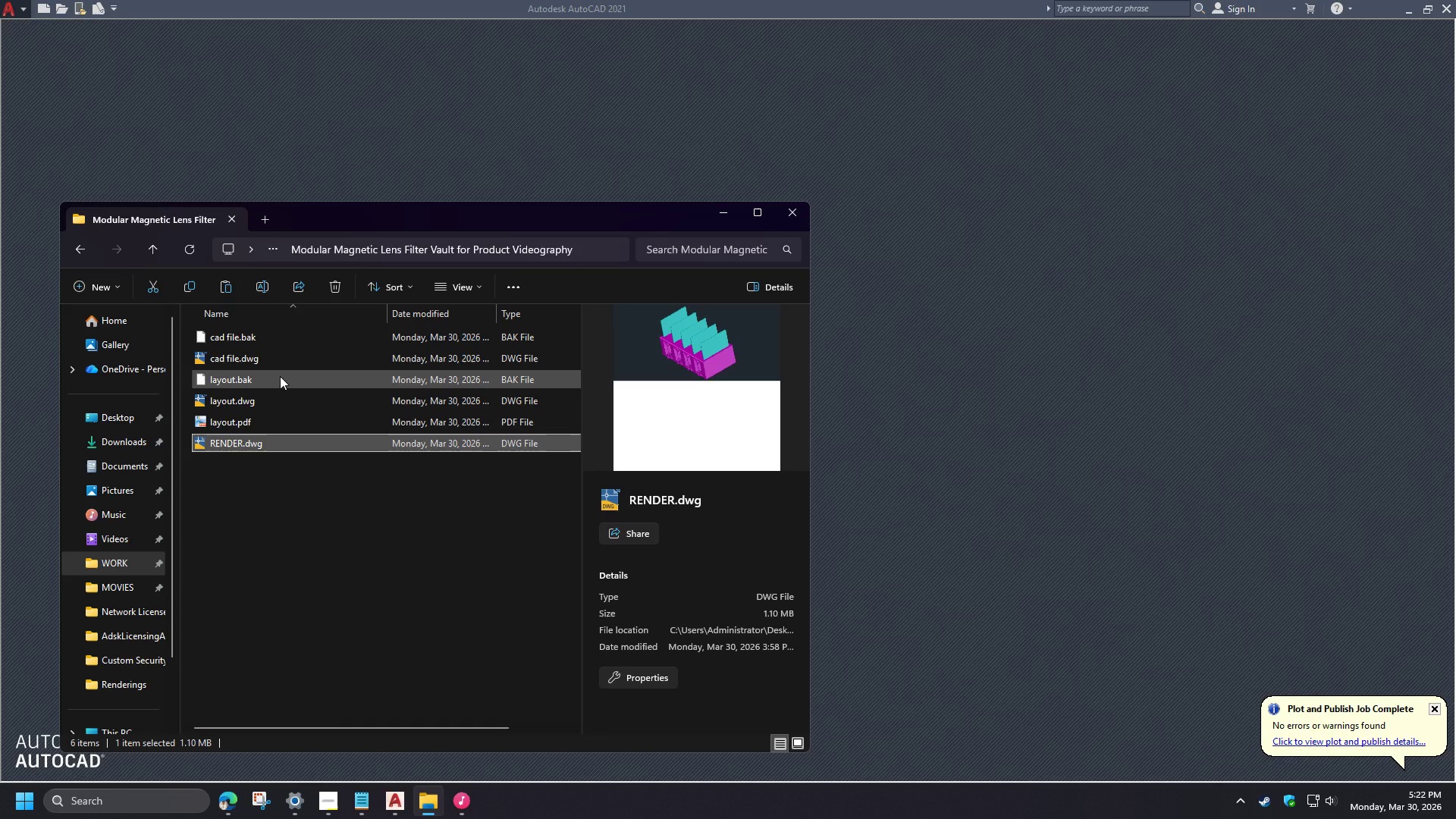 
type([F2]render)
 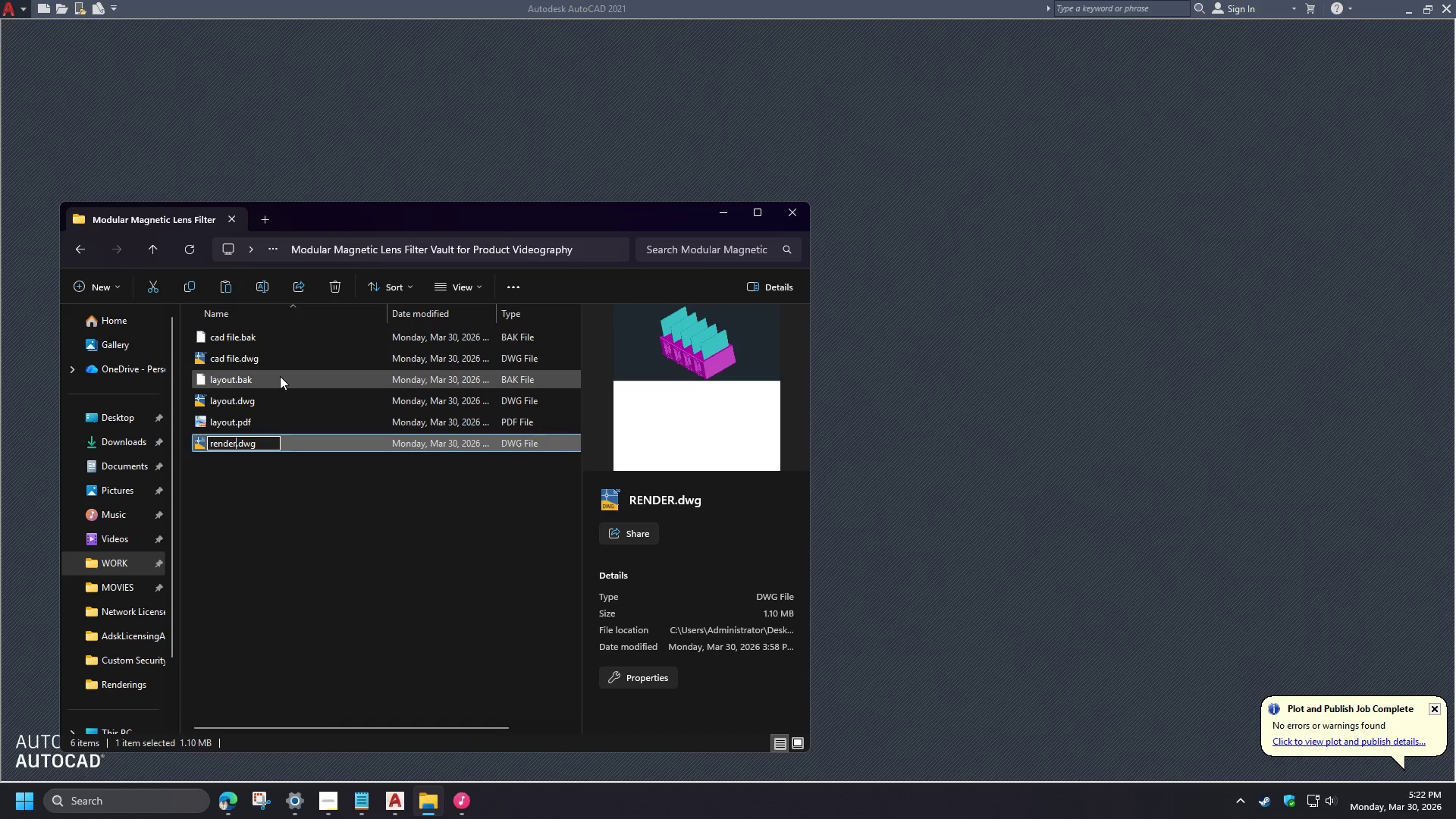 
key(Enter)
 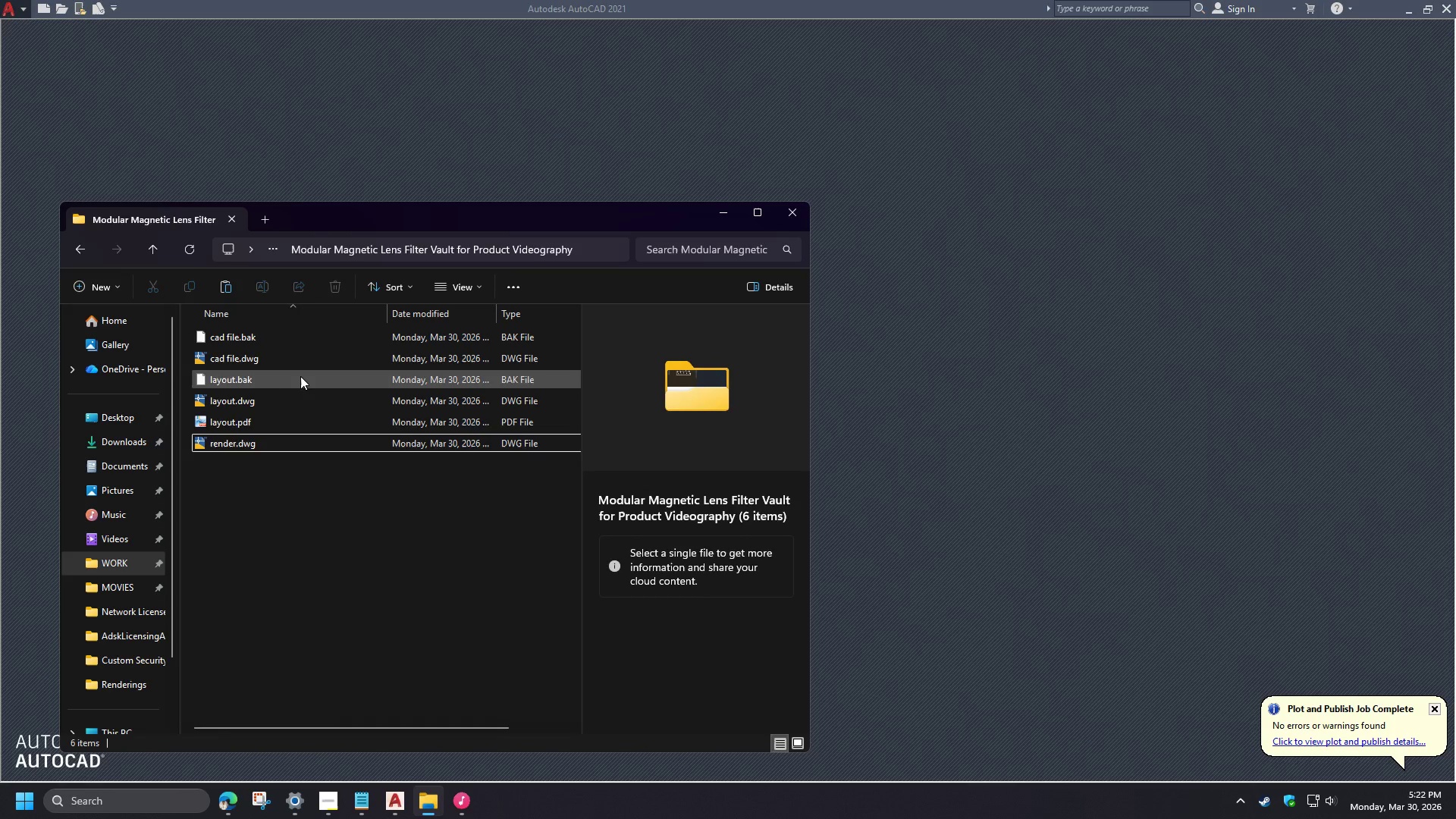 
left_click([303, 516])
 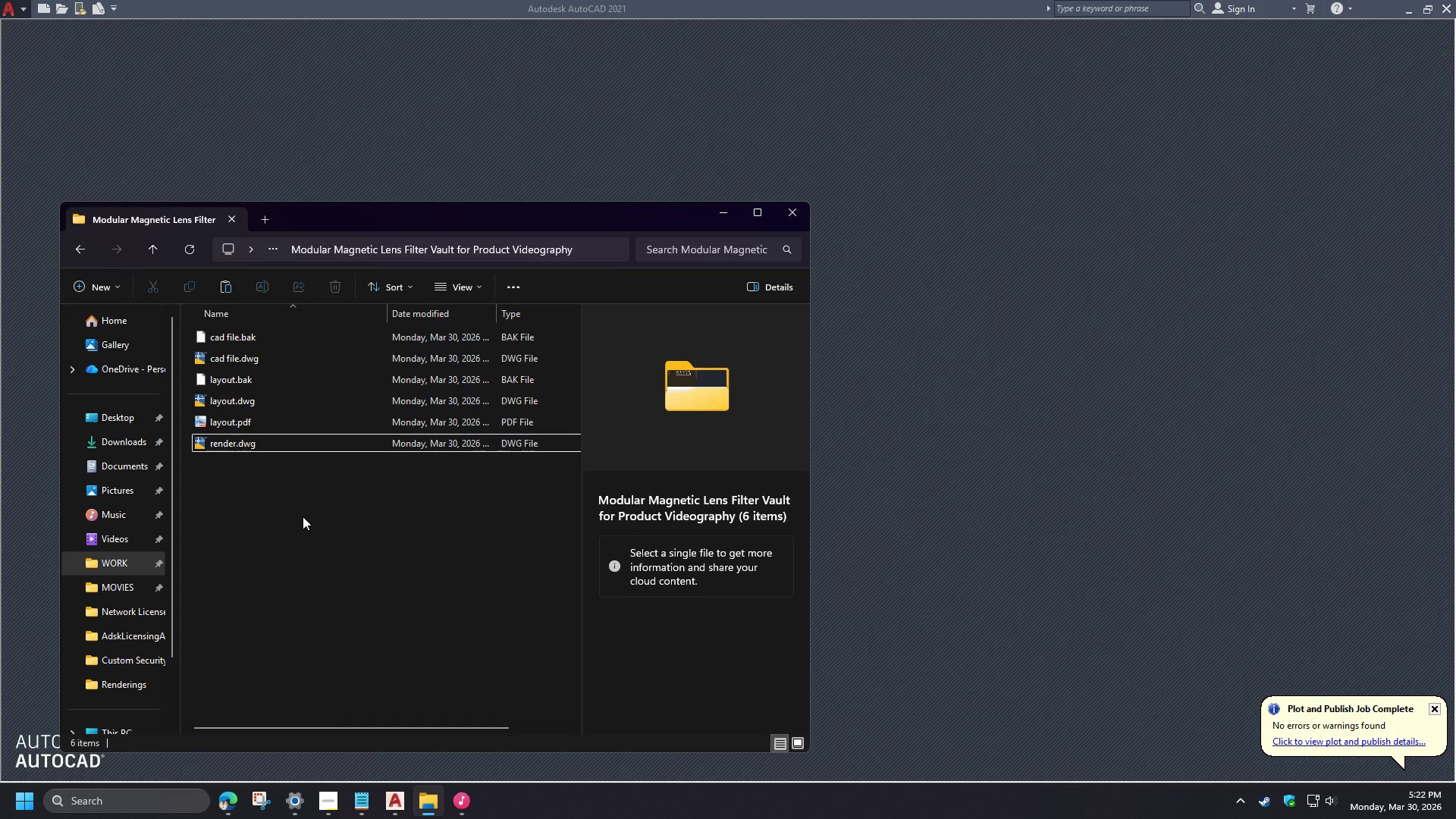 
key(Control+S)
 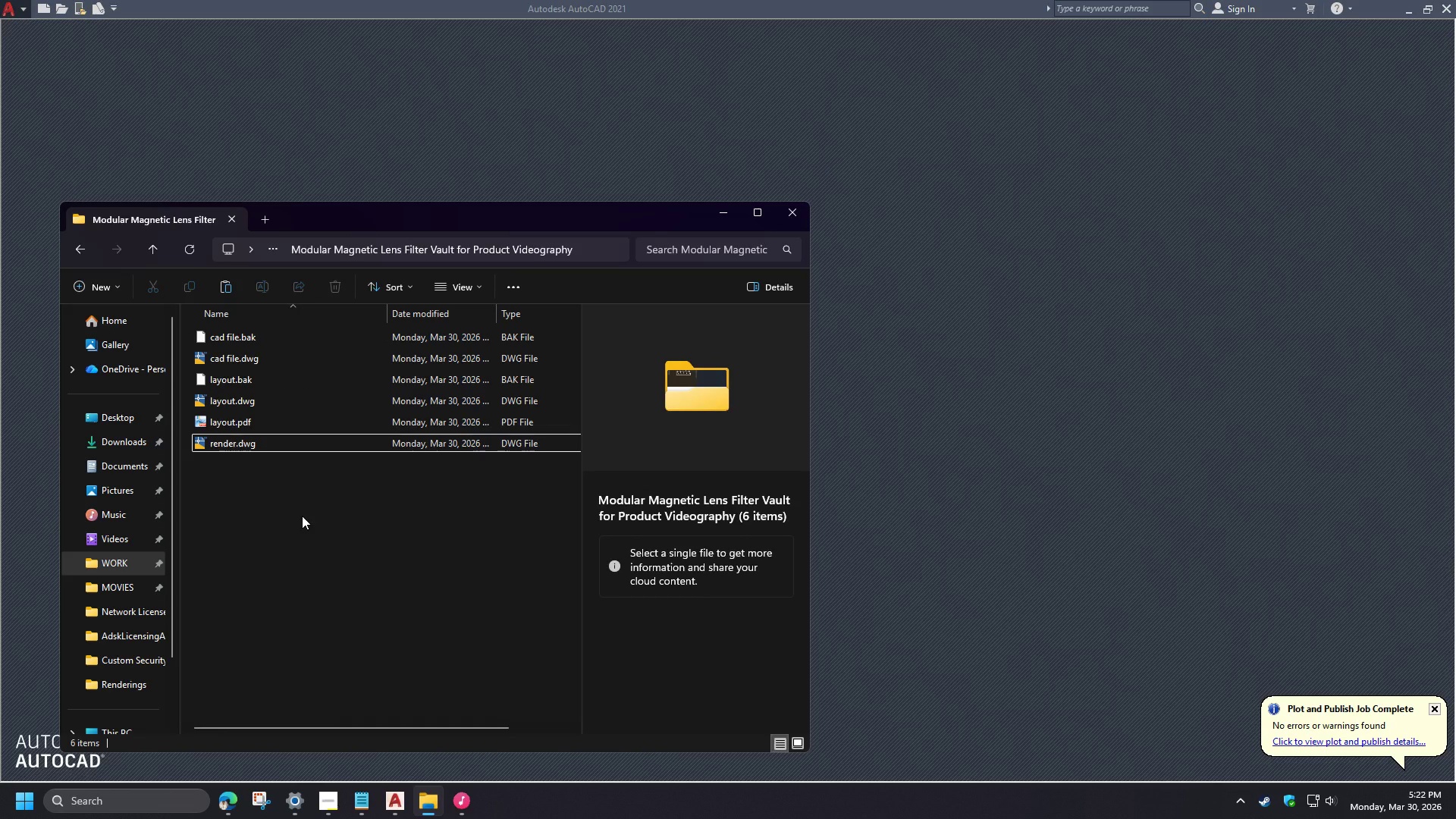 
key(Meta+MetaLeft)
 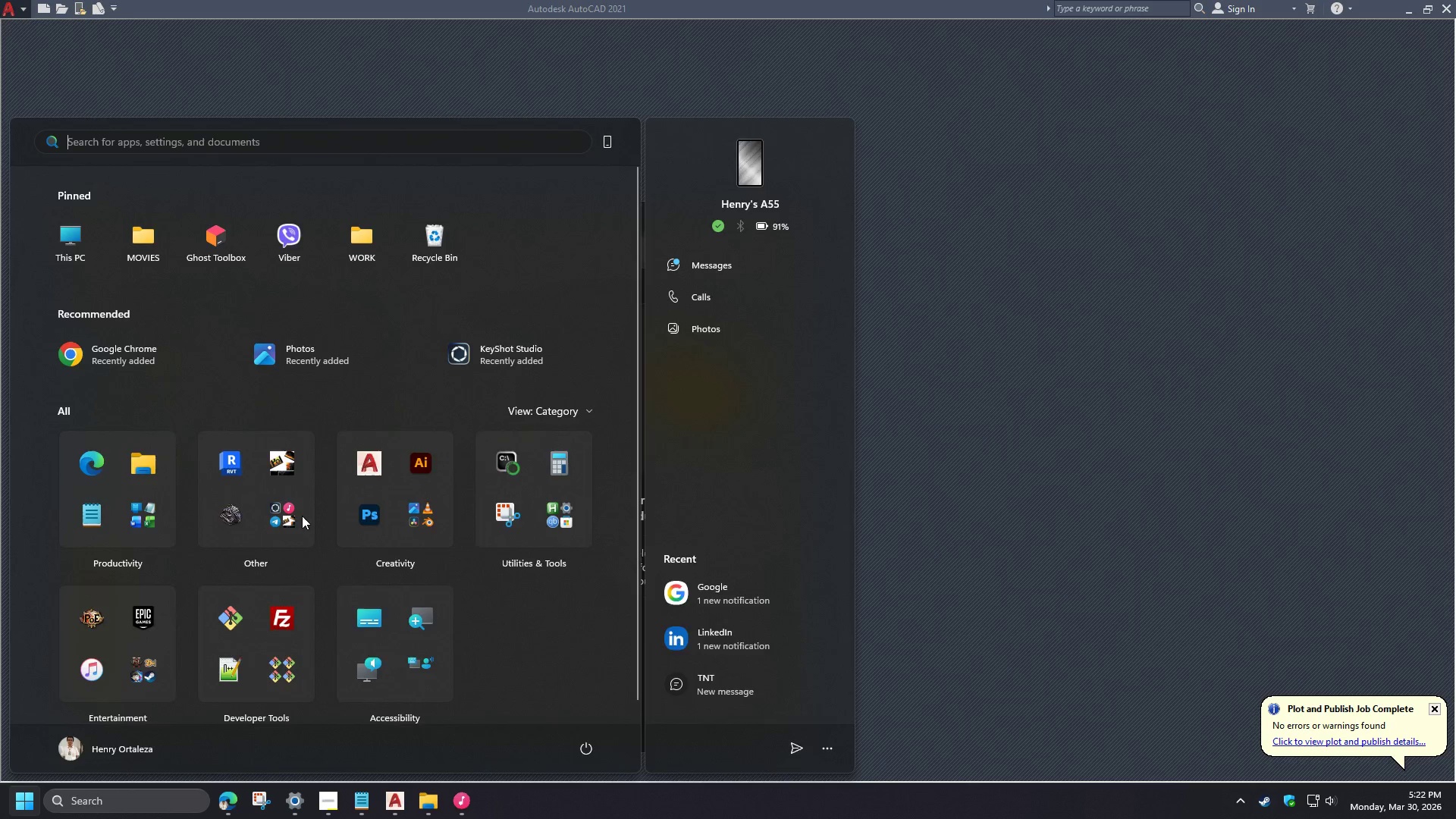 
type(keysho)
 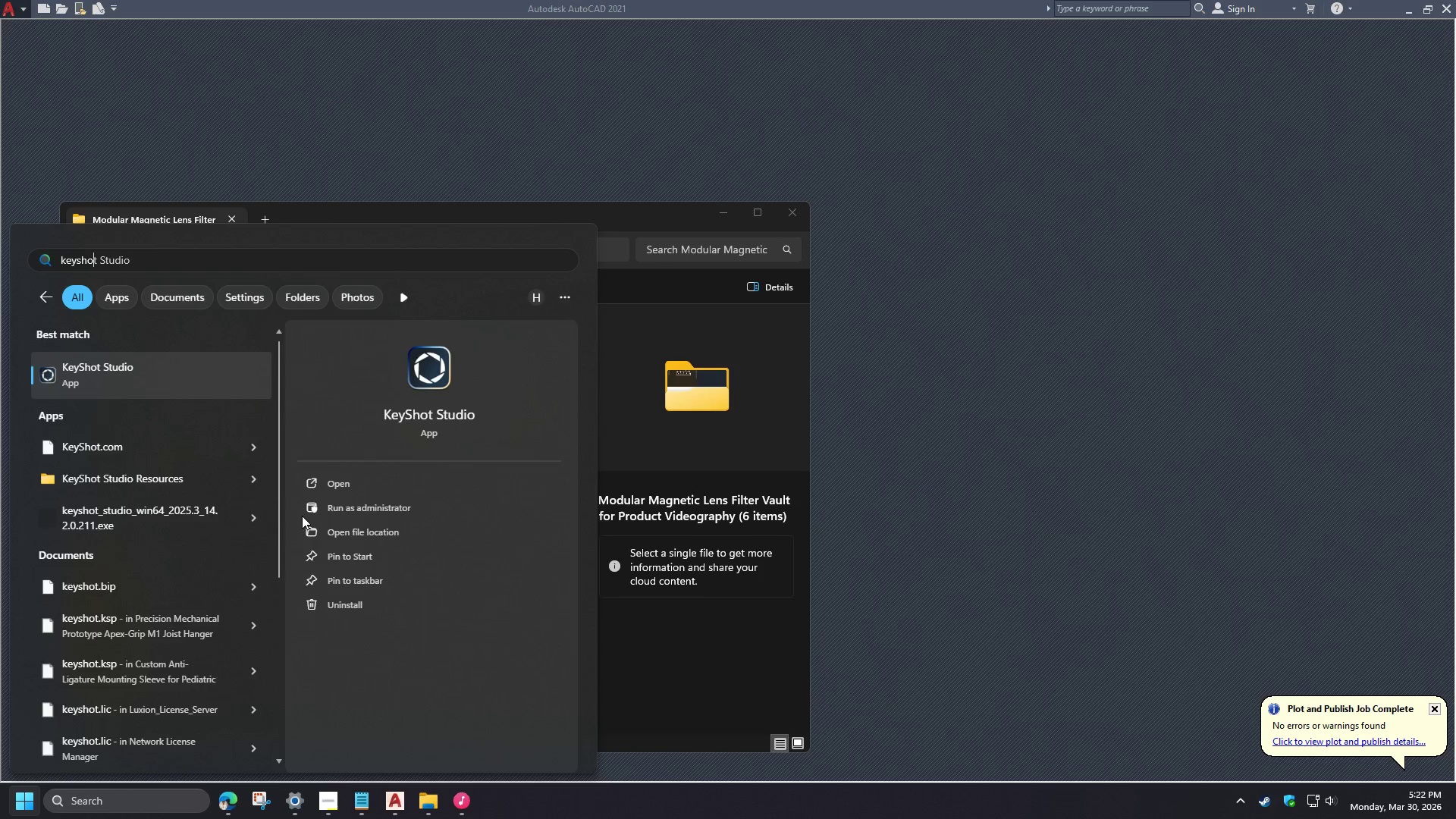 
key(Enter)